 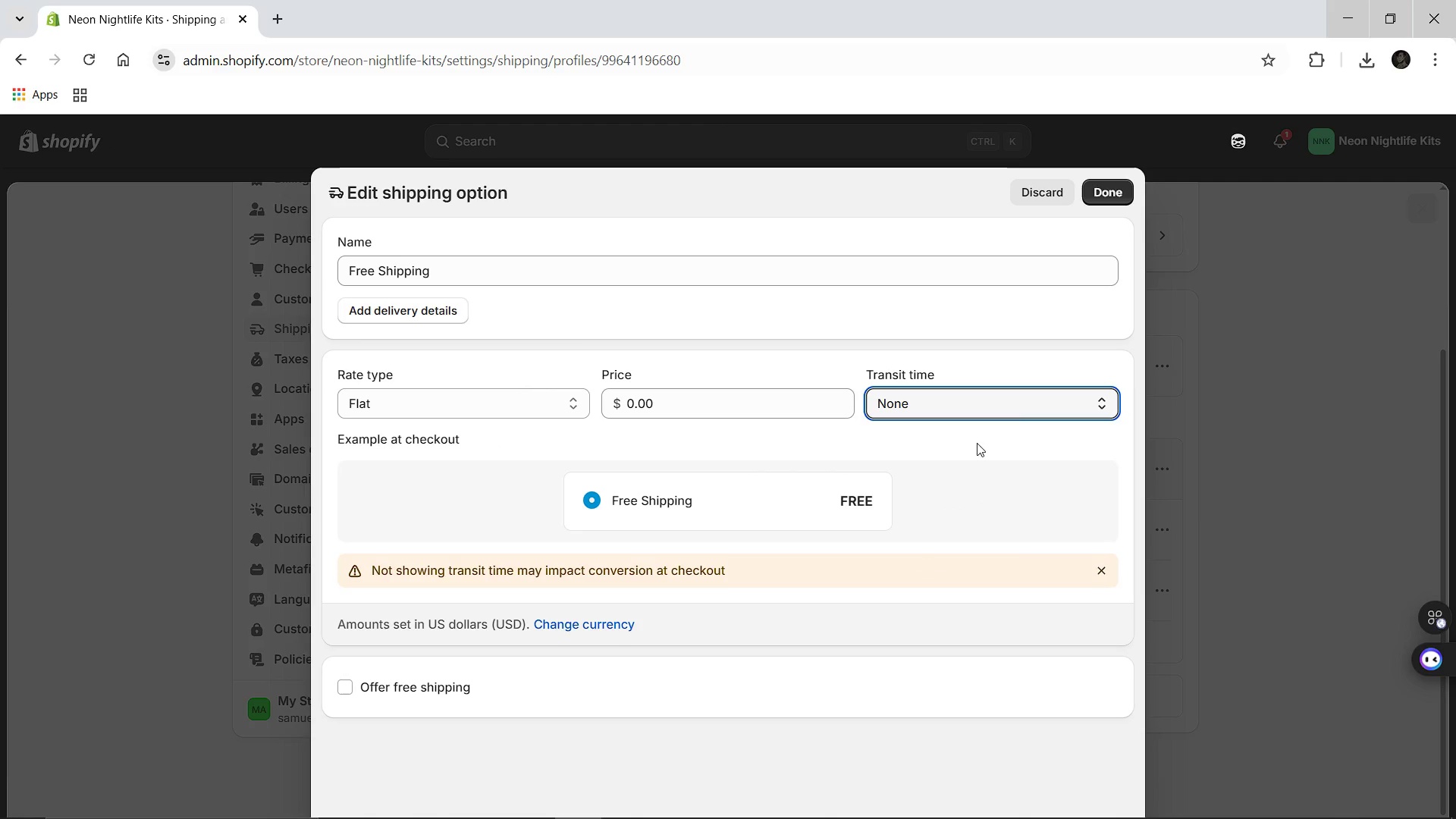 
left_click([990, 405])
 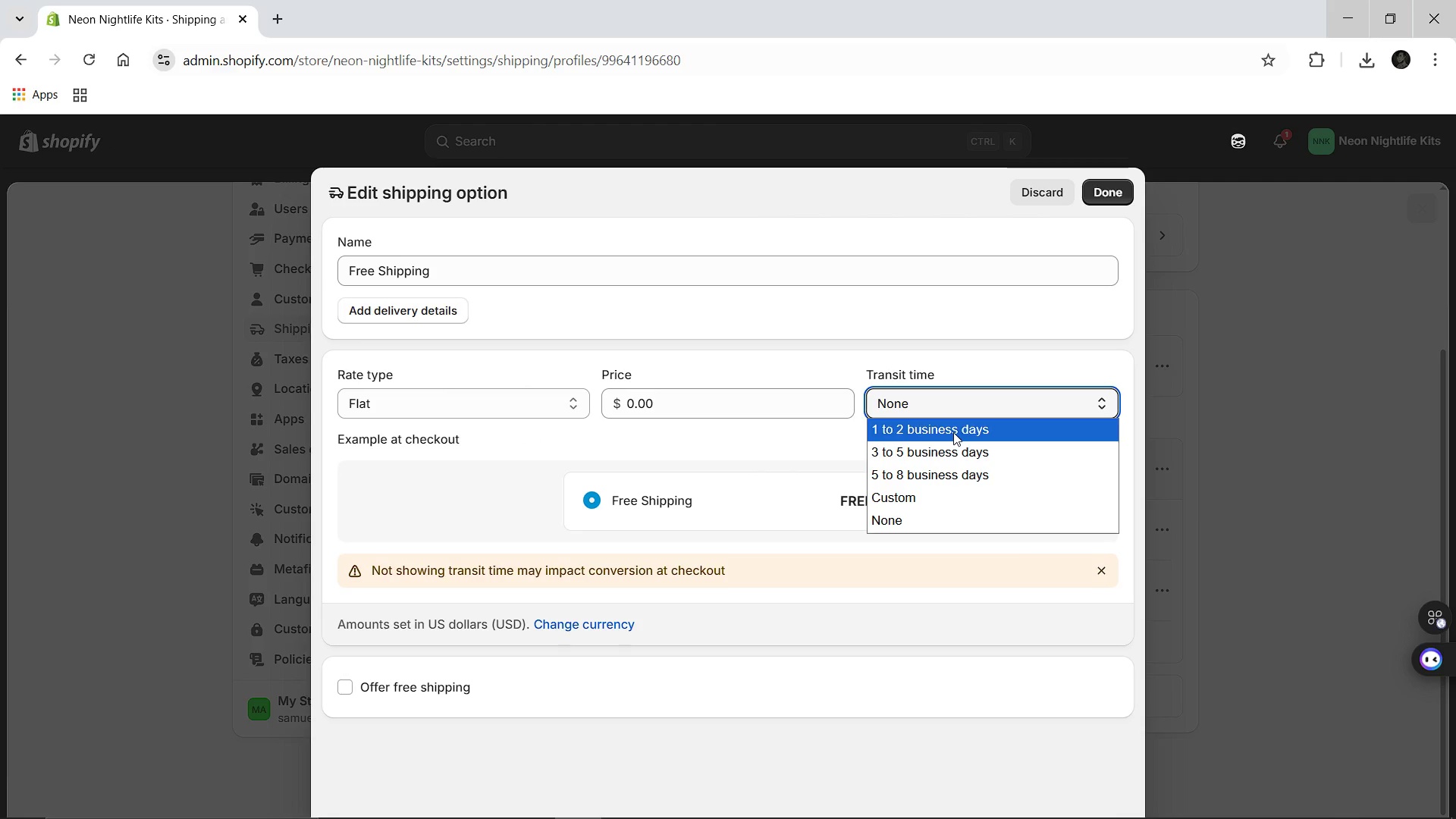 
left_click([953, 432])
 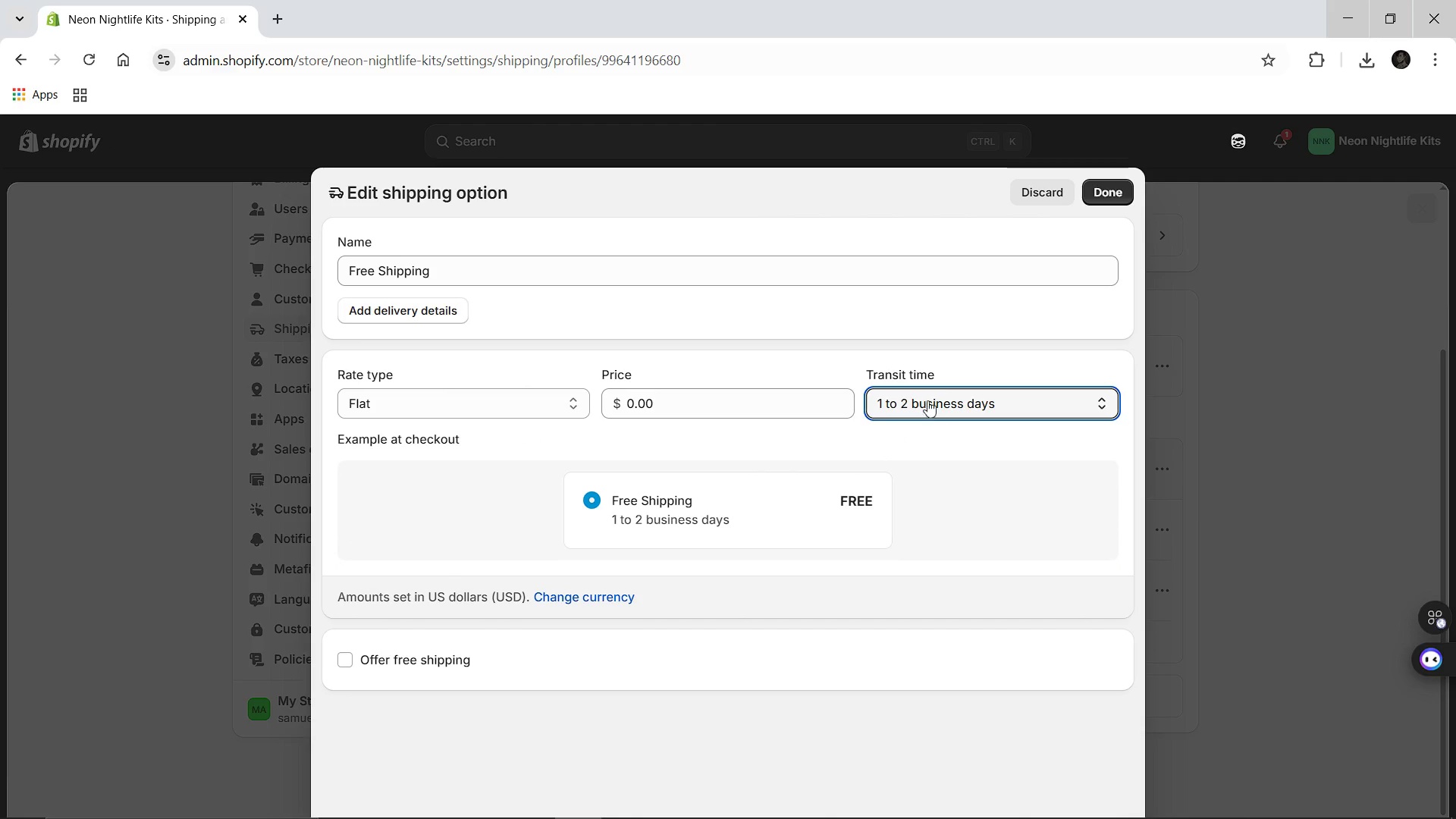 
left_click([927, 388])
 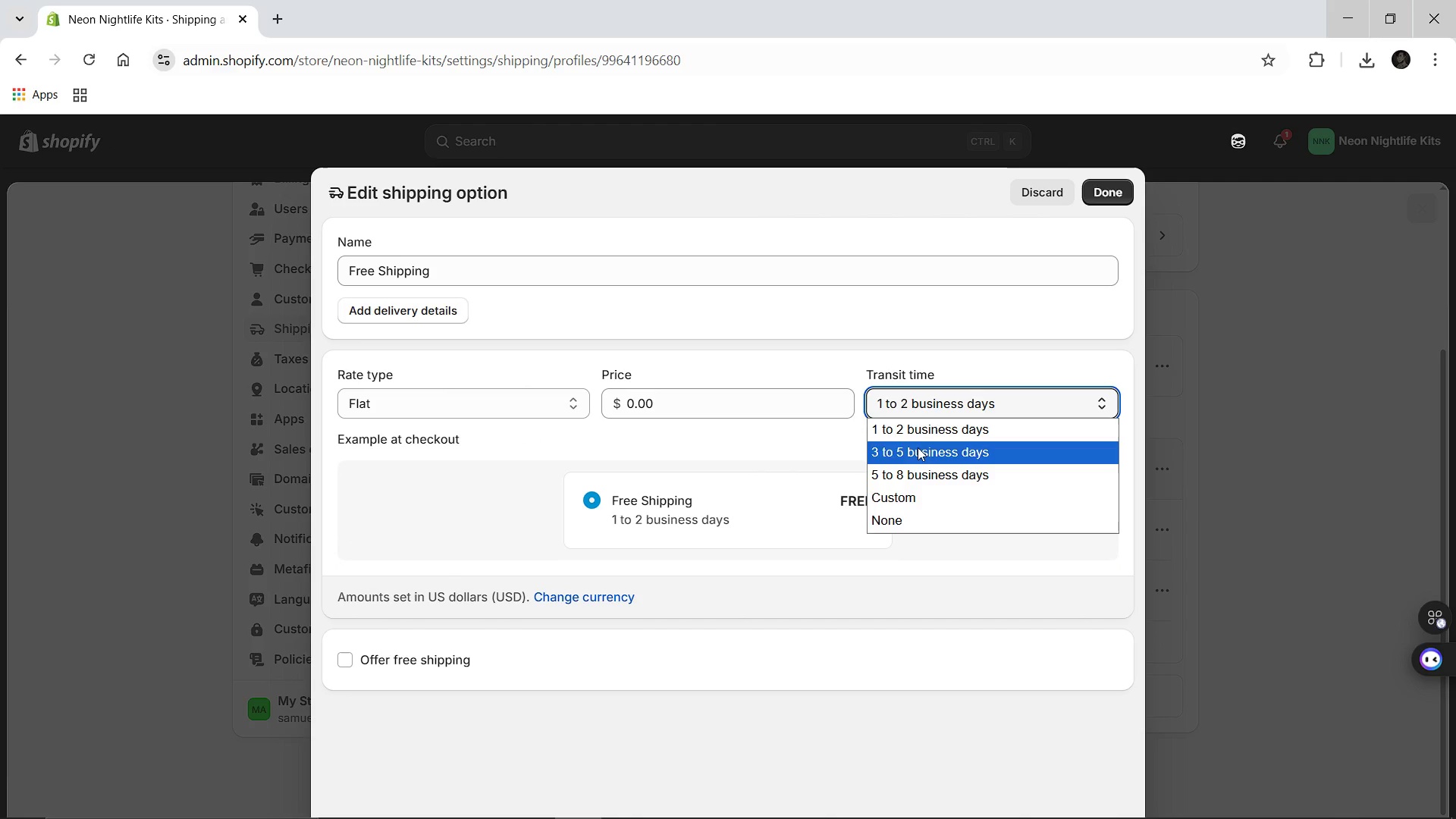 
left_click([917, 447])
 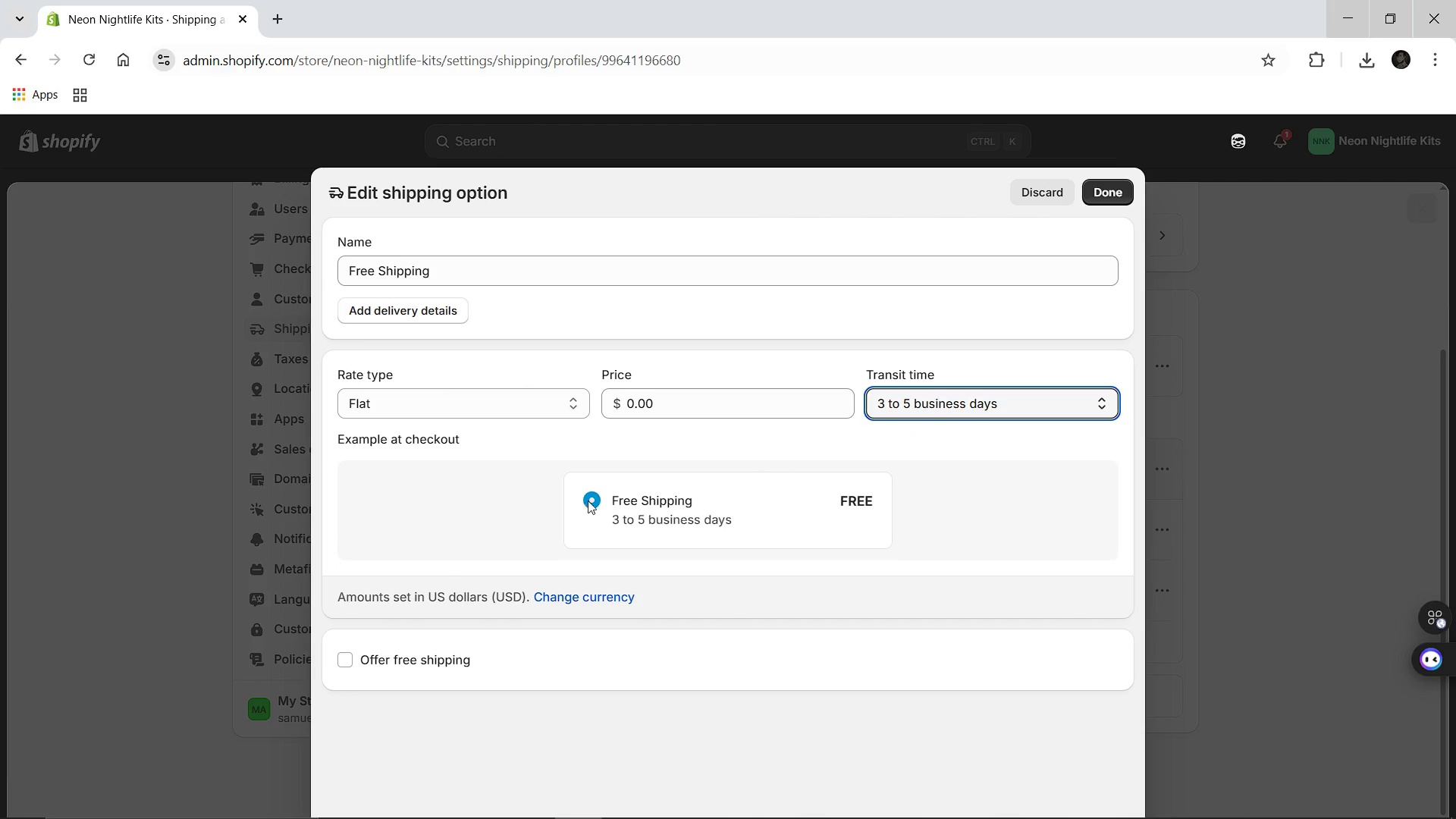 
left_click([592, 500])
 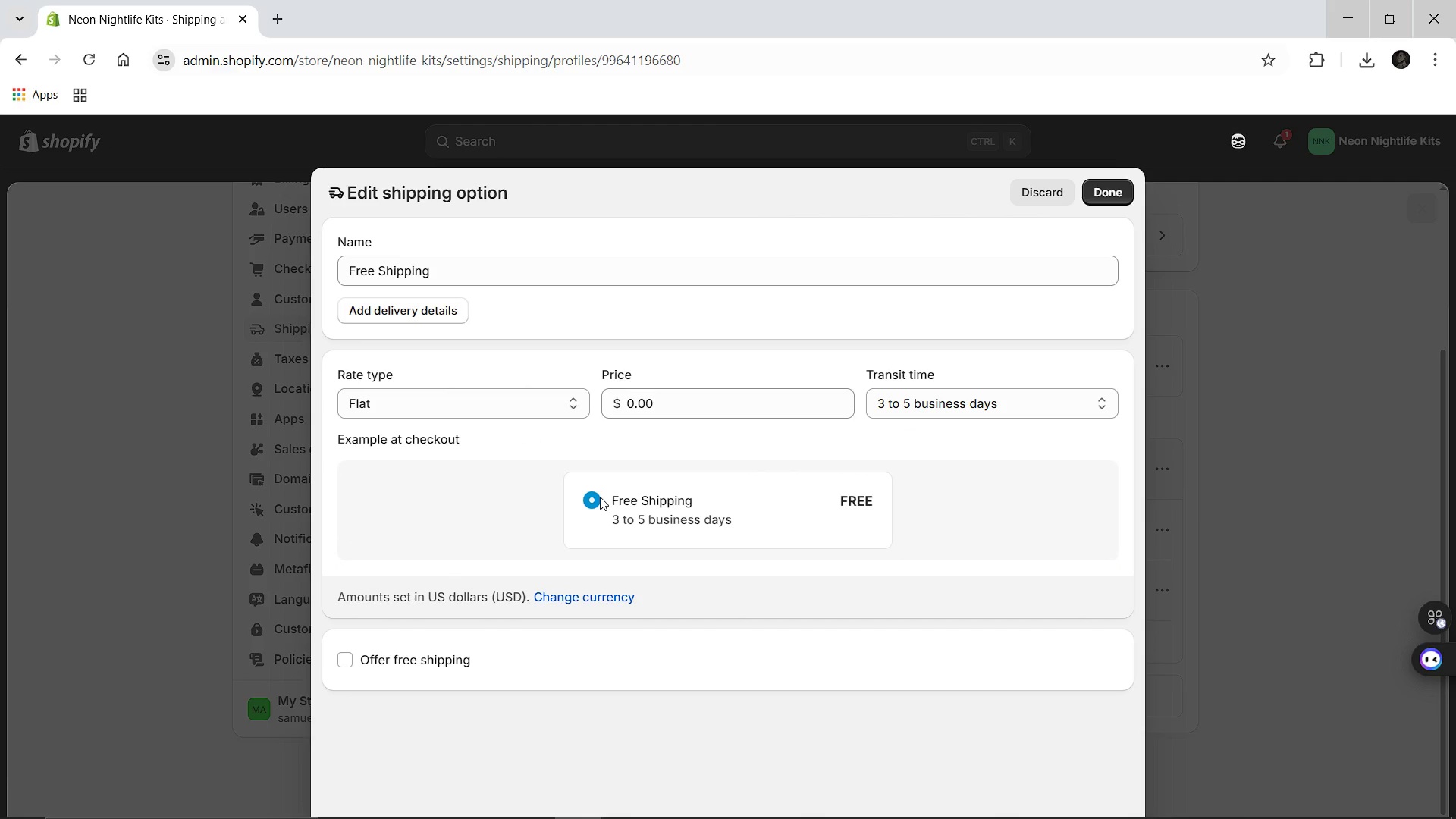 
left_click([600, 497])
 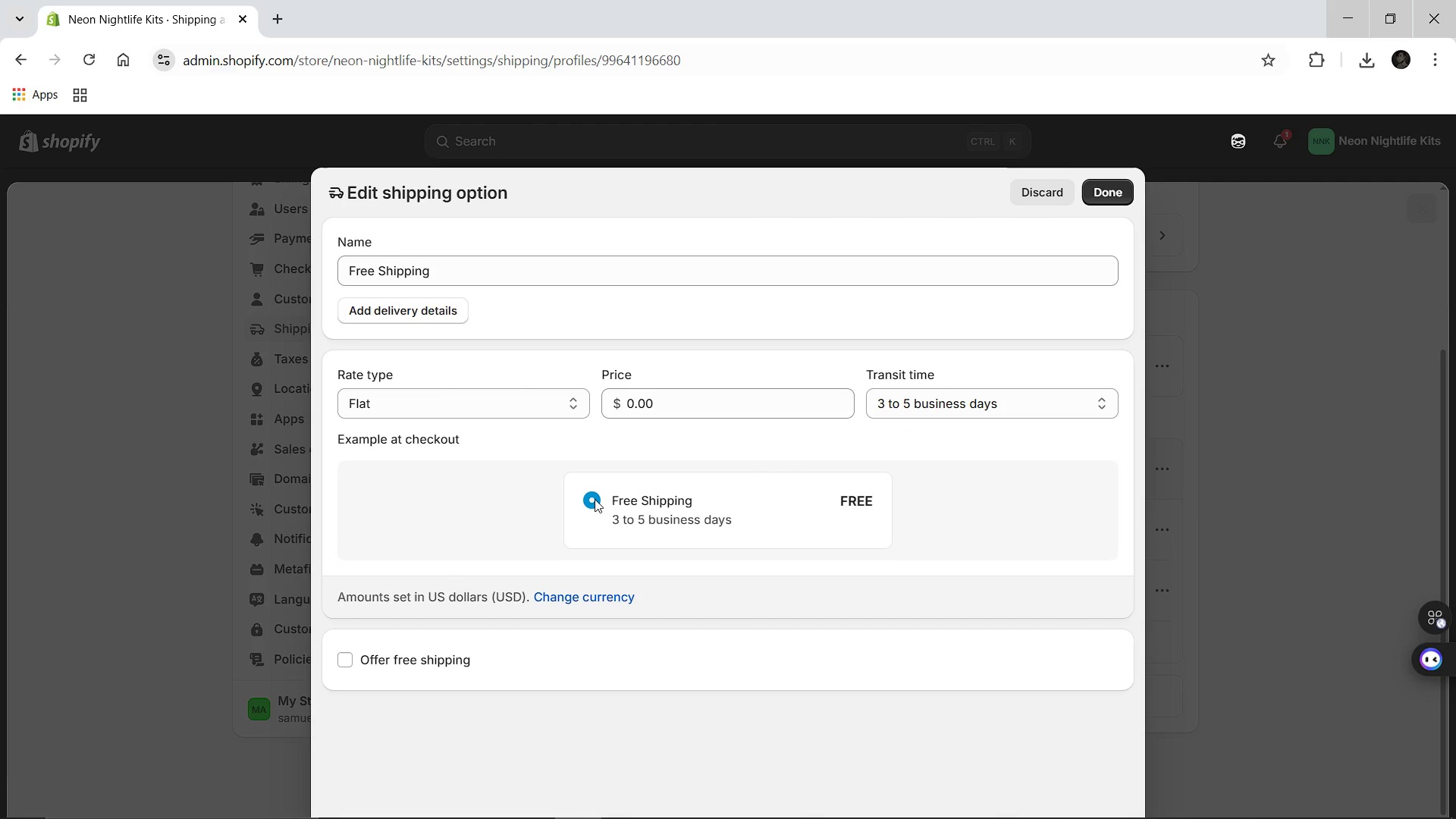 
left_click([595, 499])
 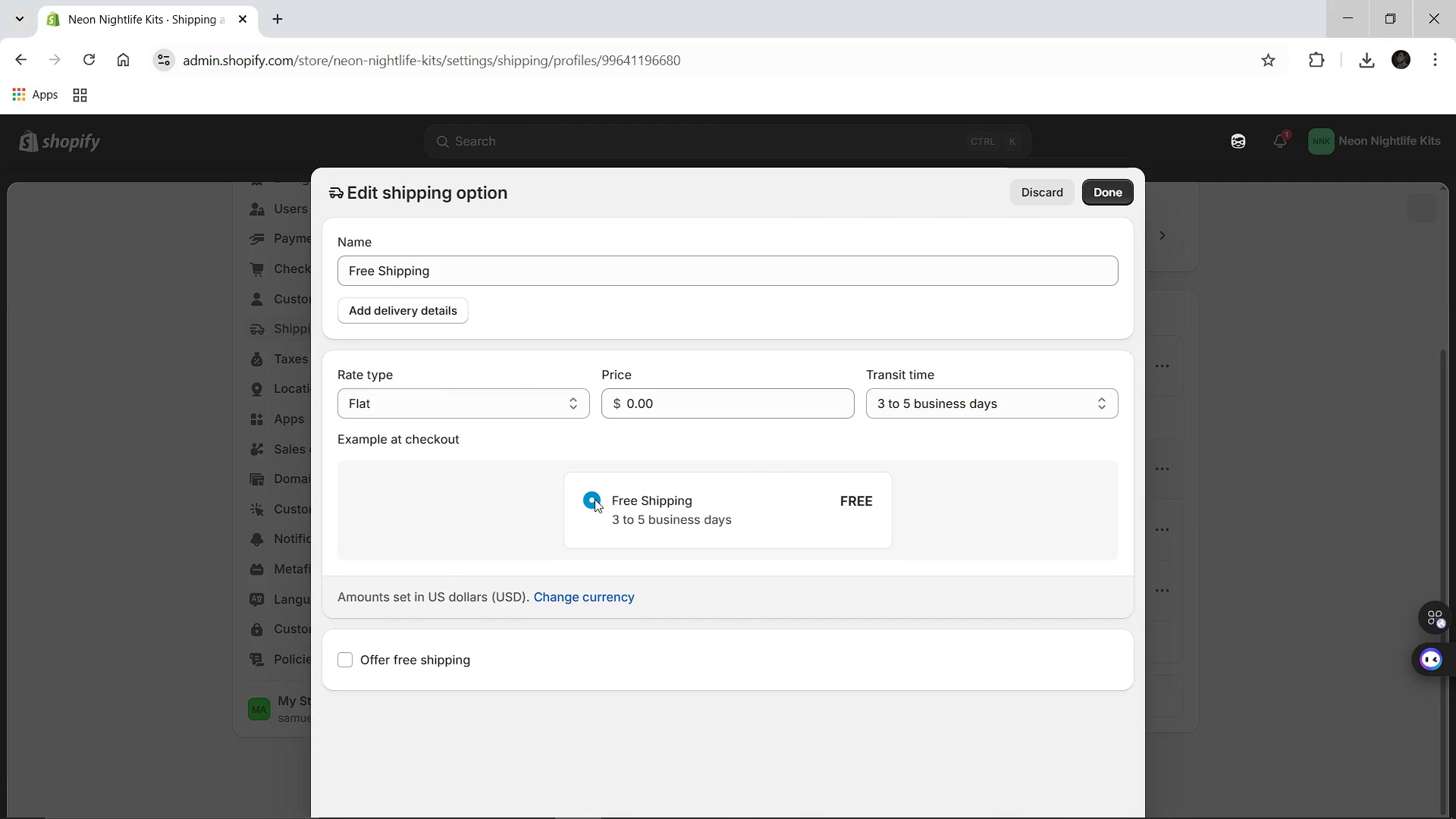 
left_click([595, 499])
 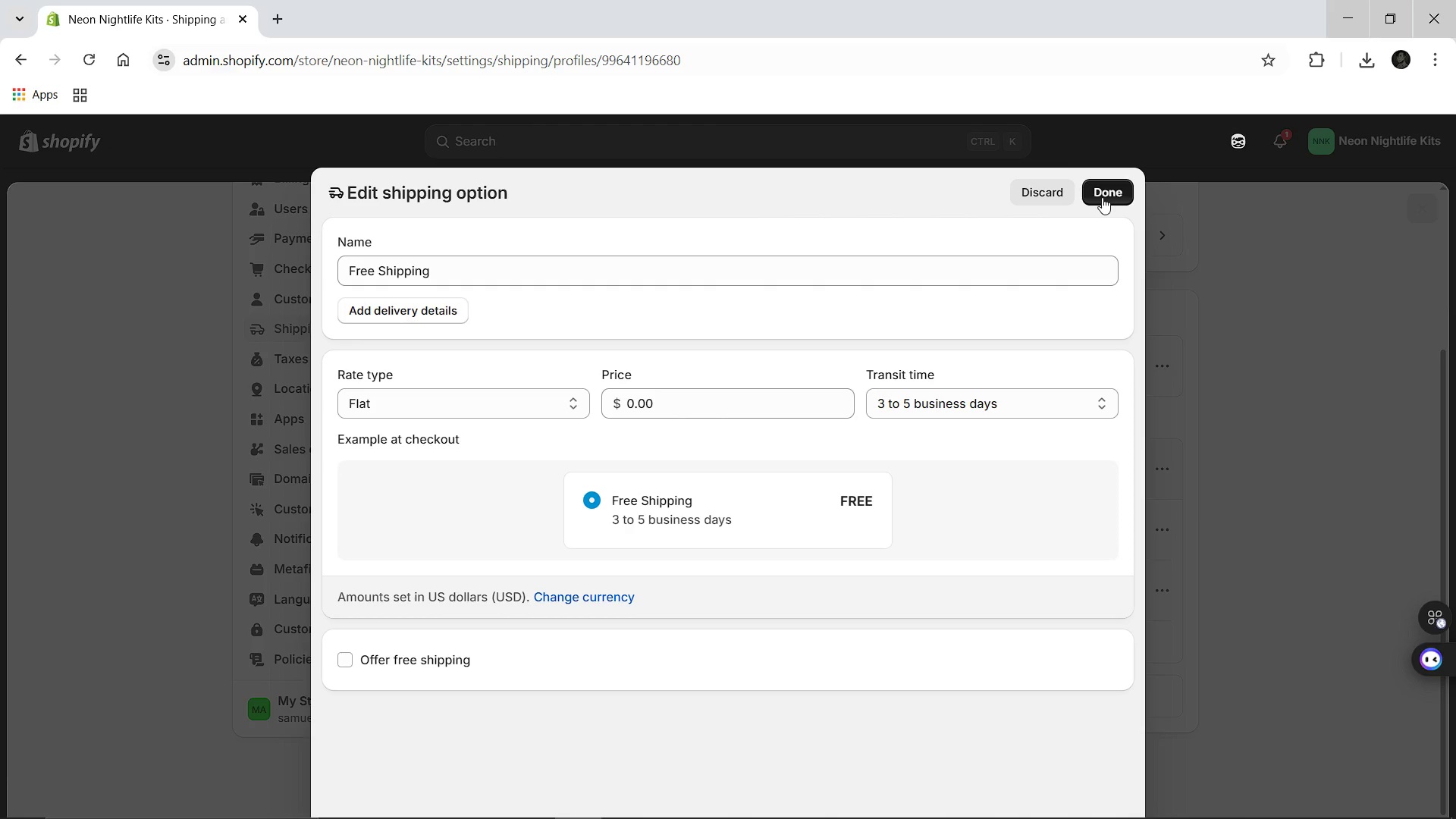 
left_click([1102, 197])
 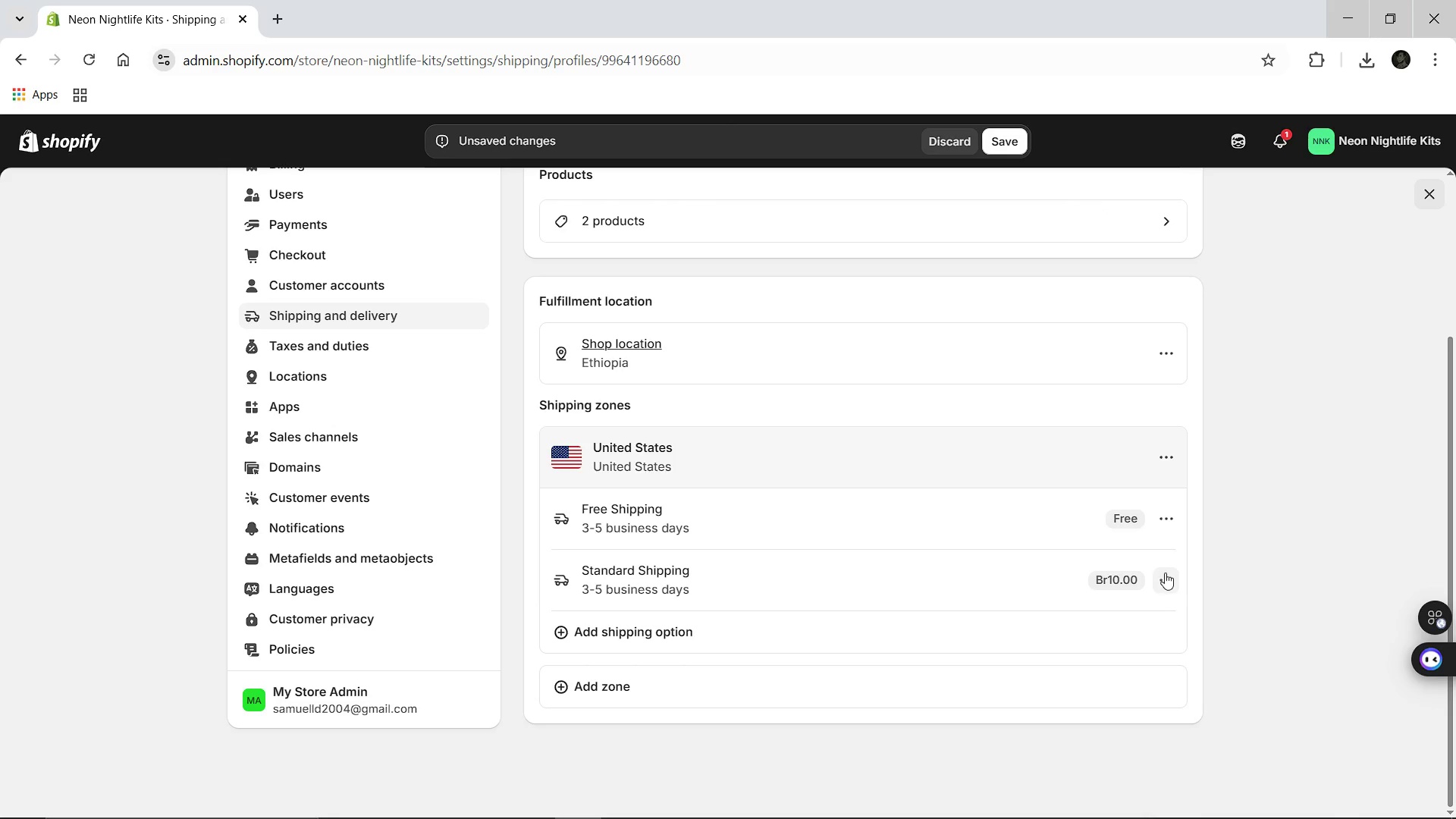 
left_click([1163, 574])
 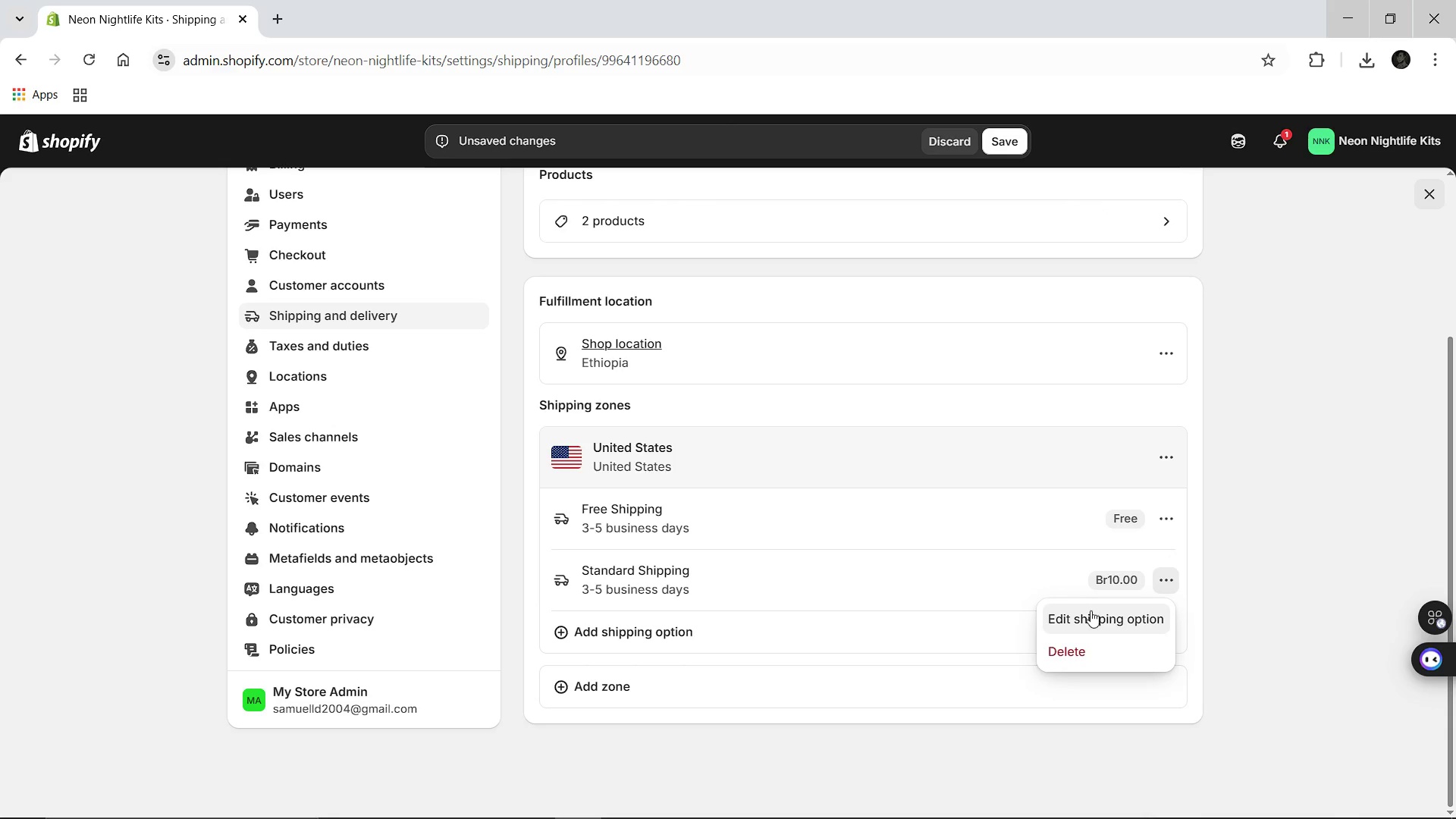 
left_click([1091, 611])
 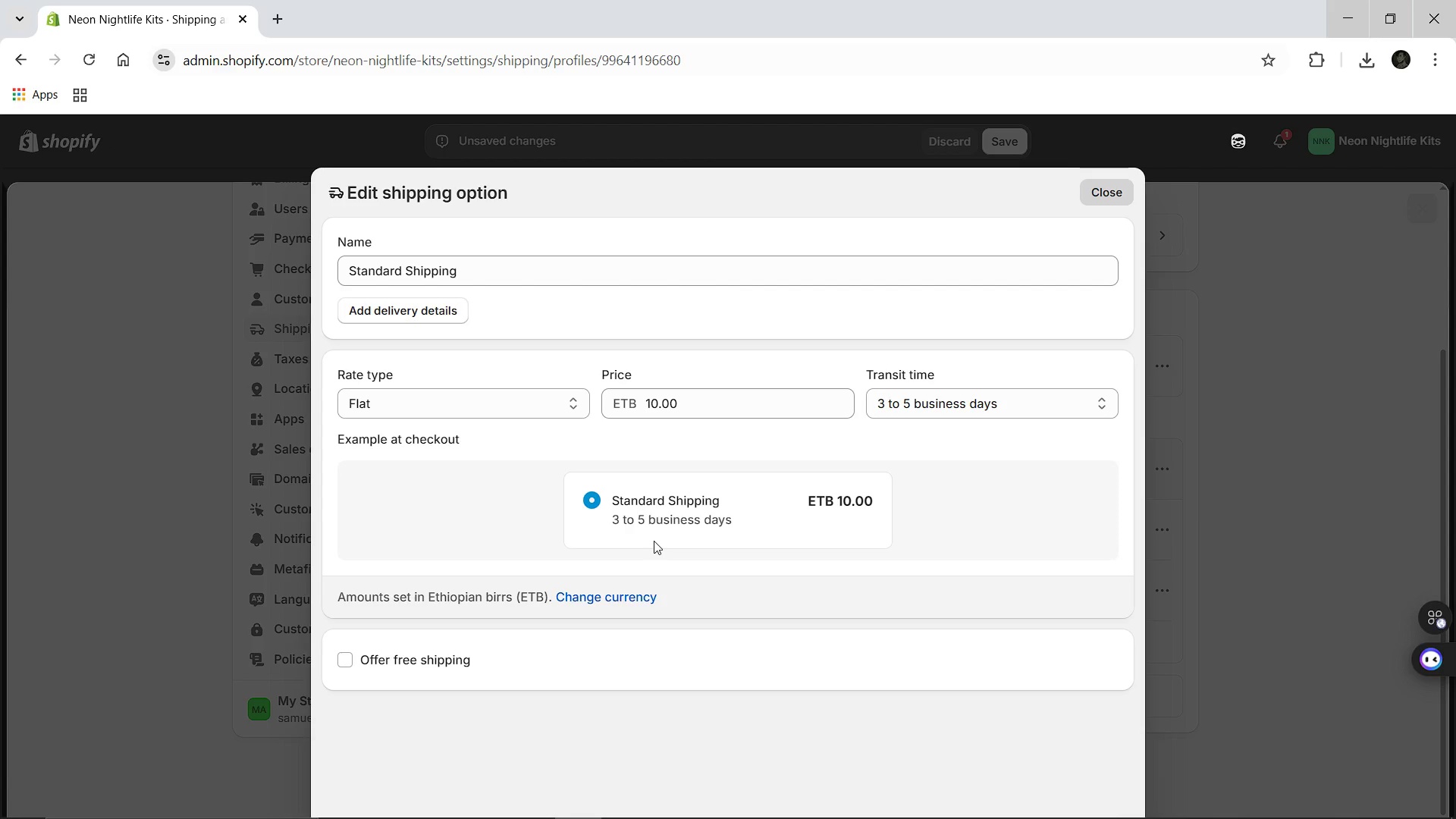 
wait(16.12)
 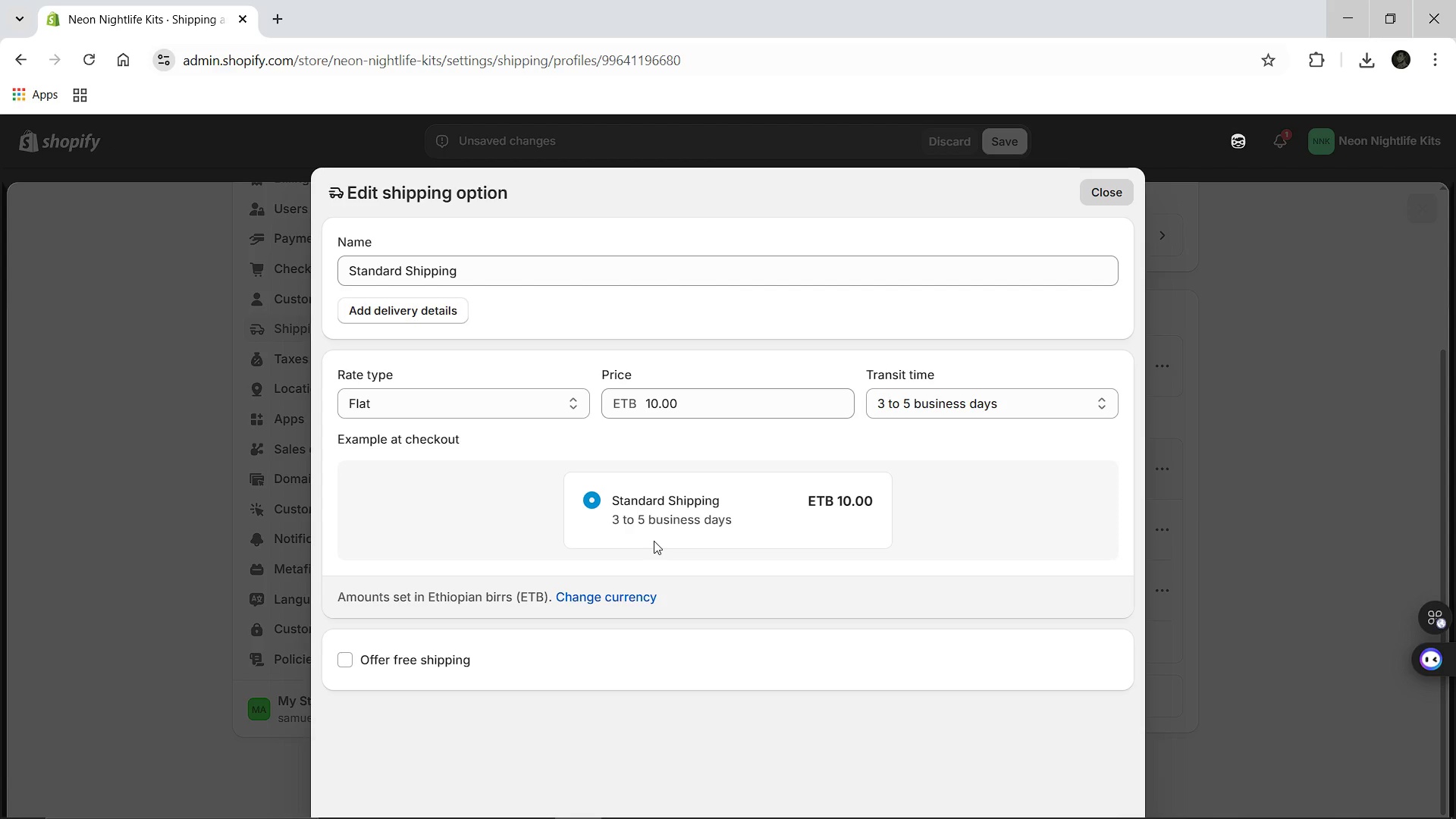 
left_click([599, 499])
 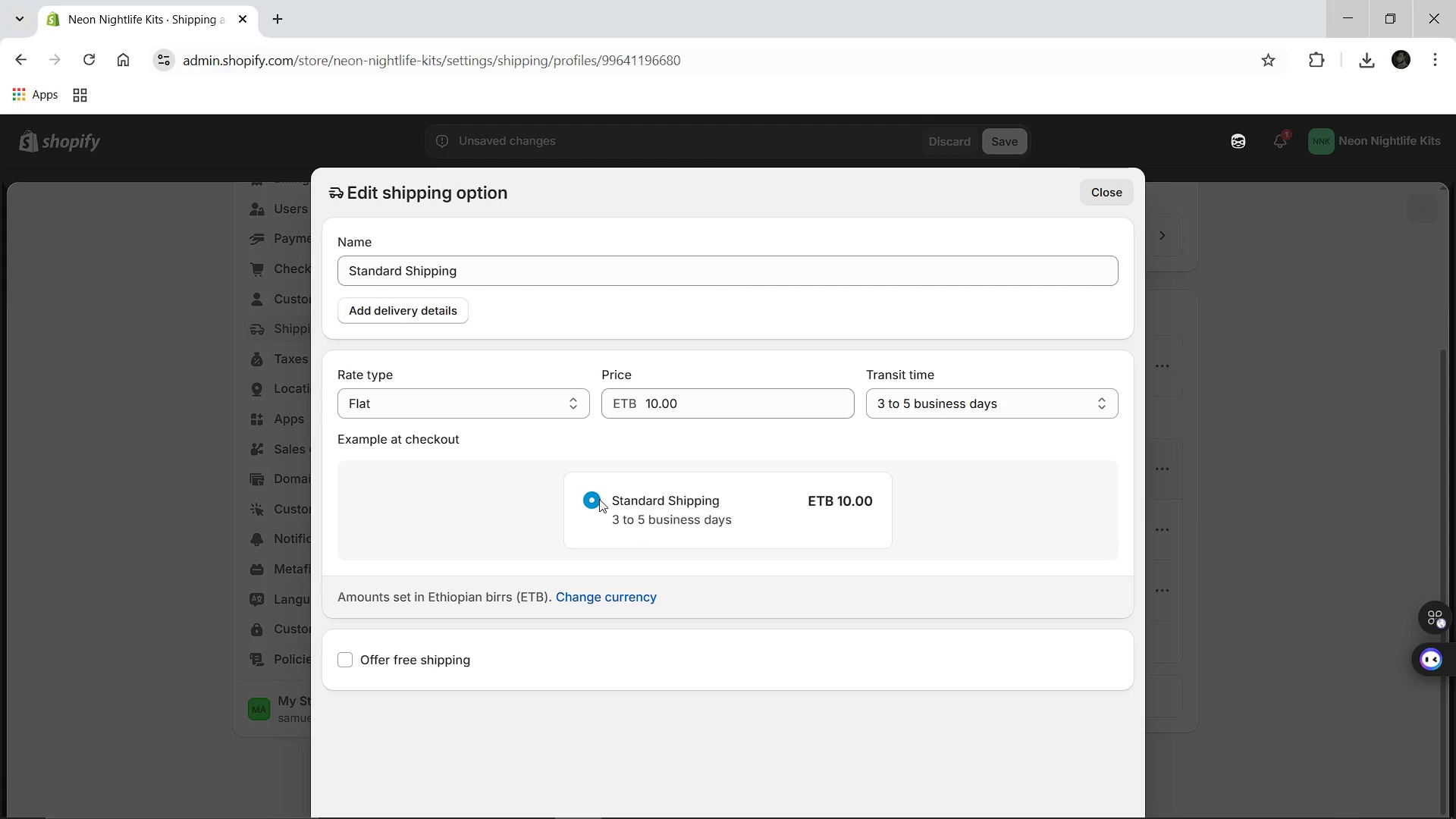 
left_click([599, 499])
 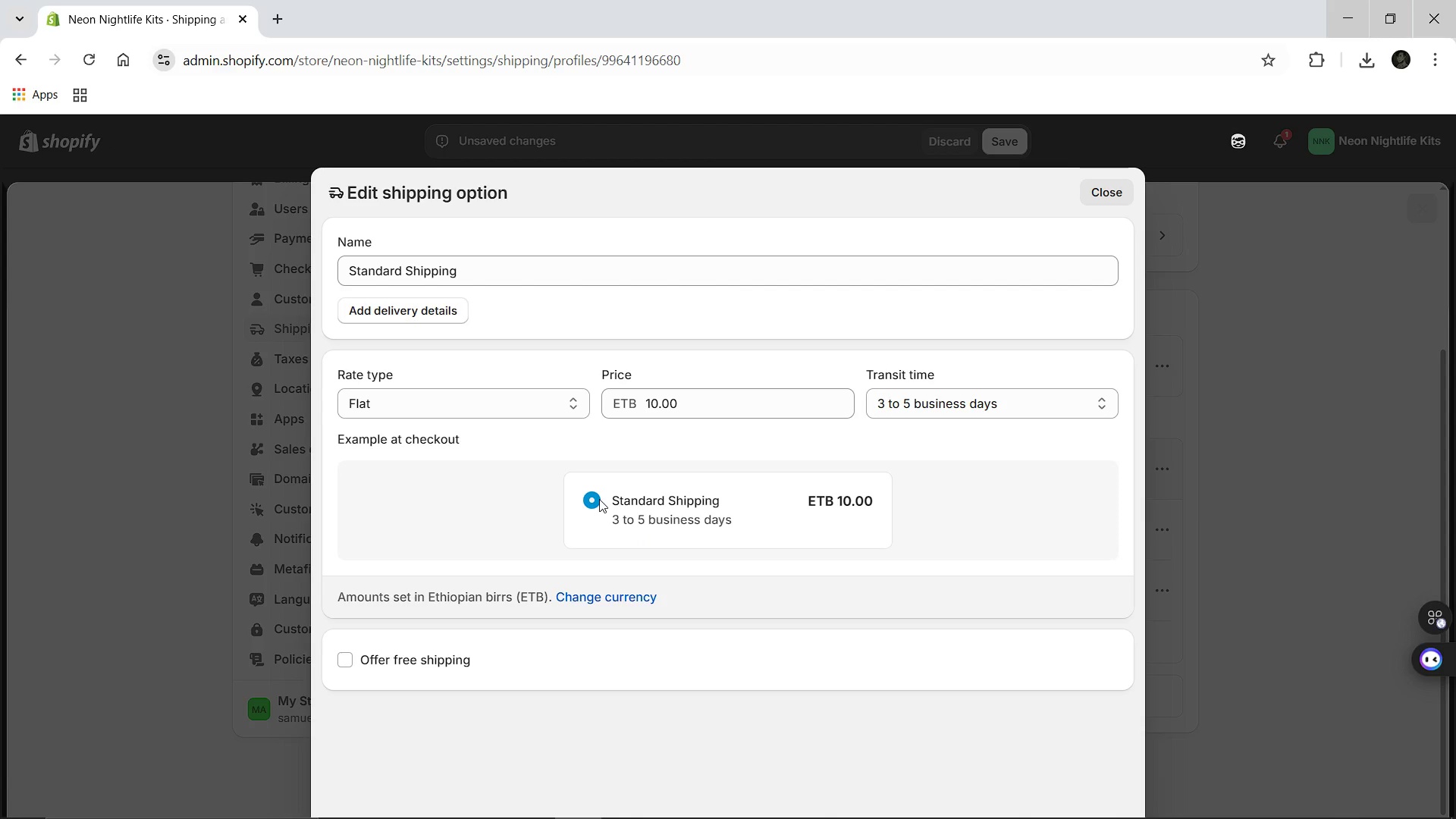 
double_click([599, 499])
 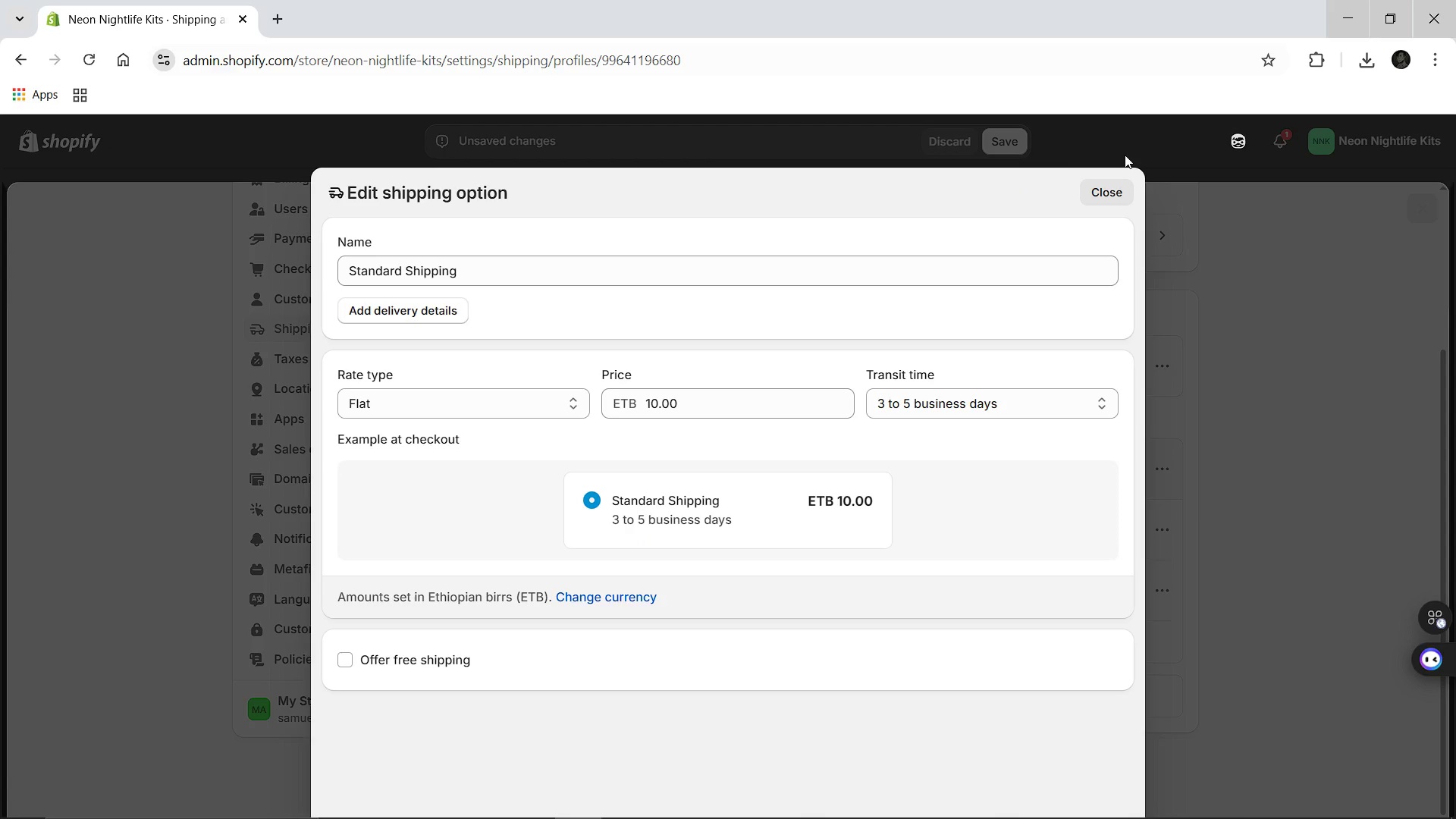 
left_click([1109, 189])
 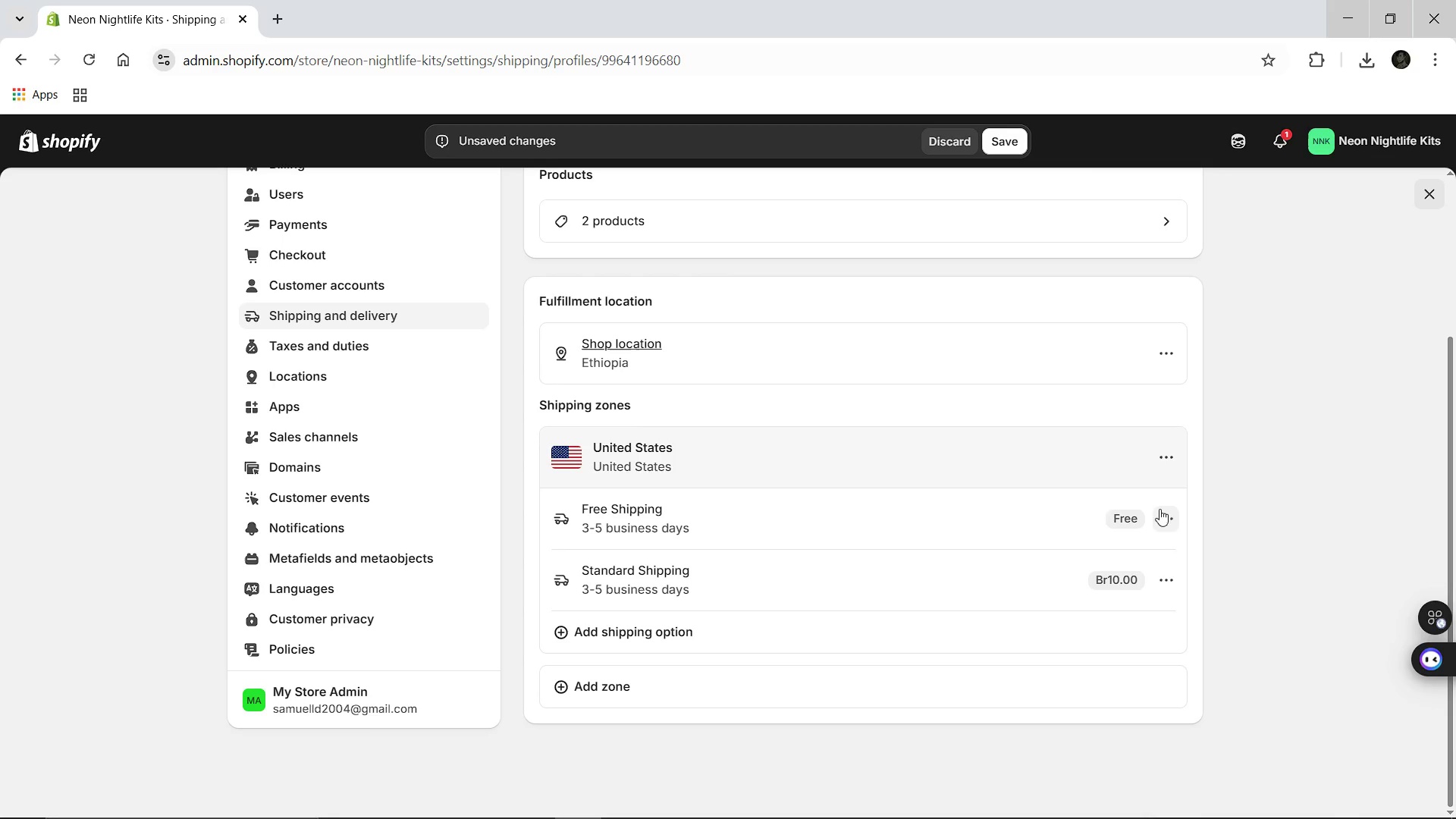 
left_click([1160, 516])
 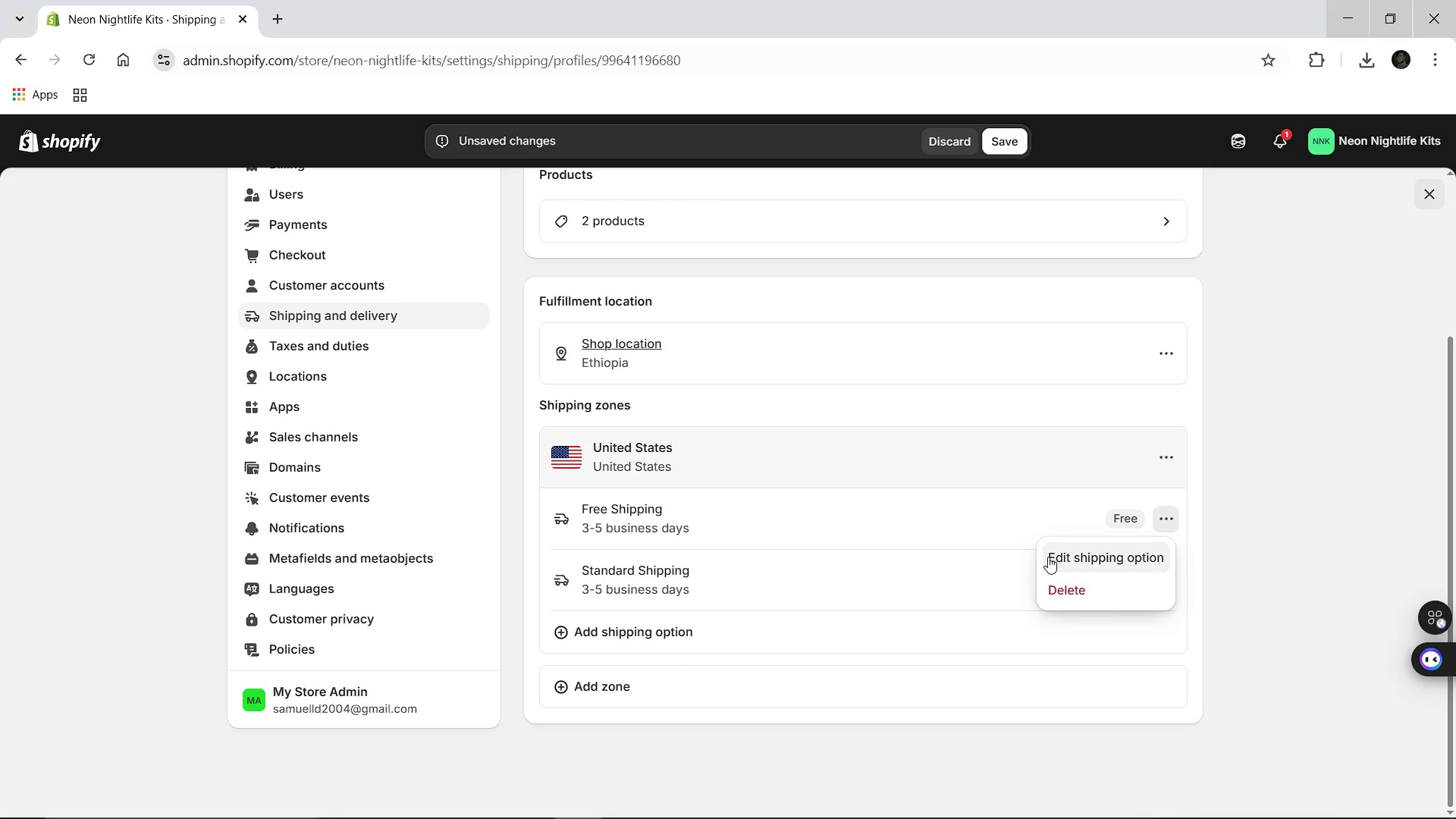 
left_click([1048, 557])
 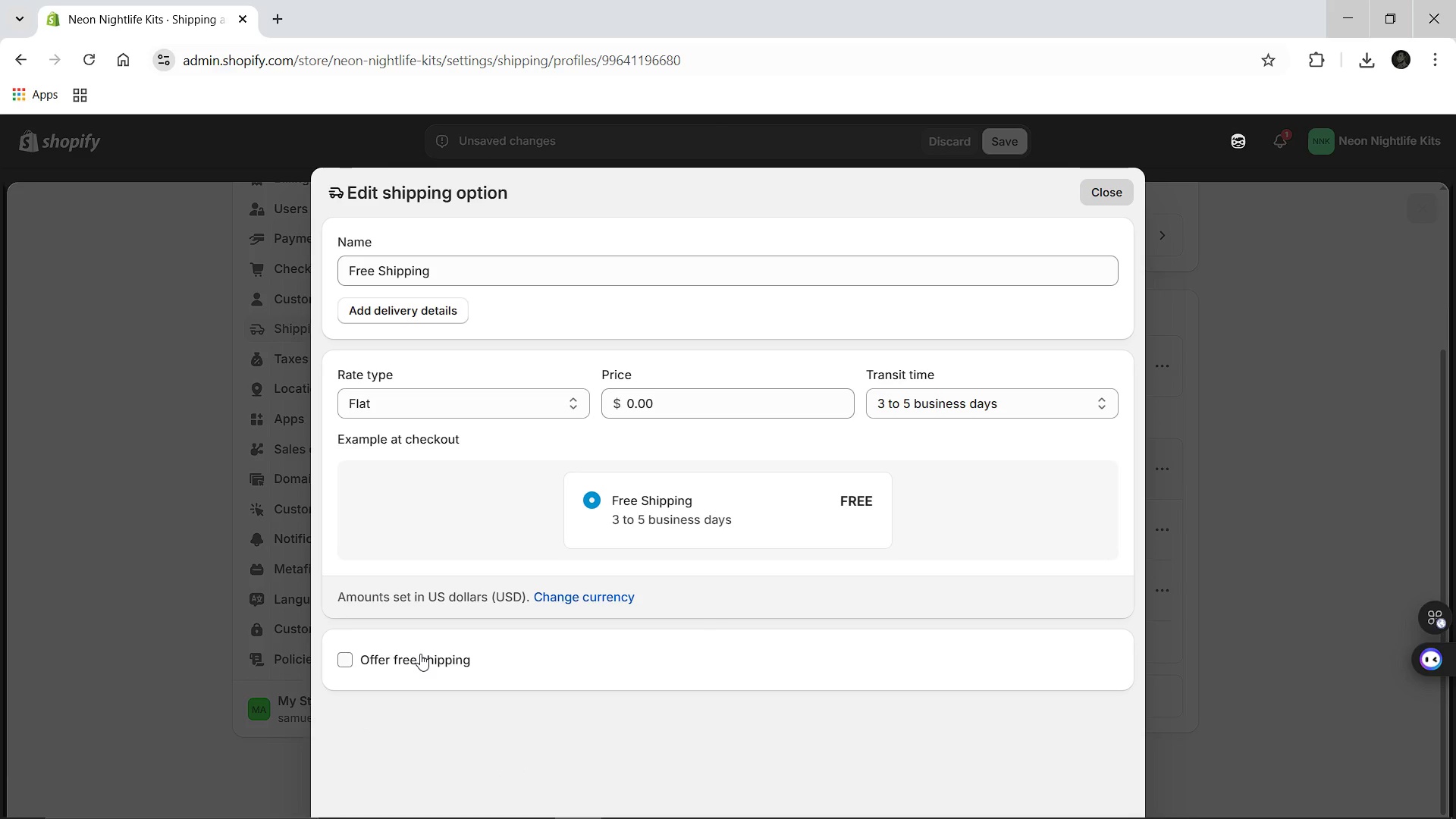 
wait(5.83)
 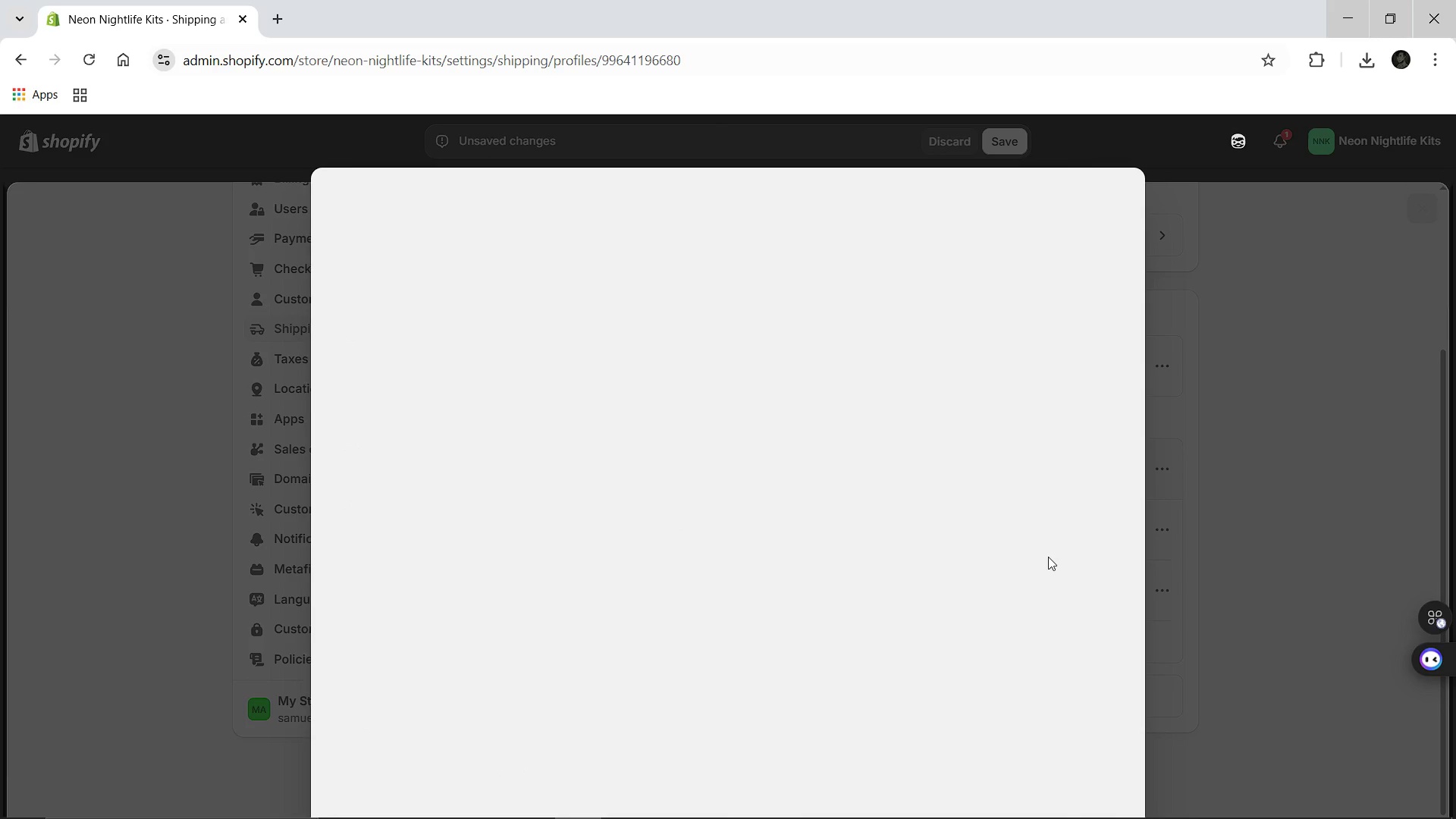 
left_click([588, 500])
 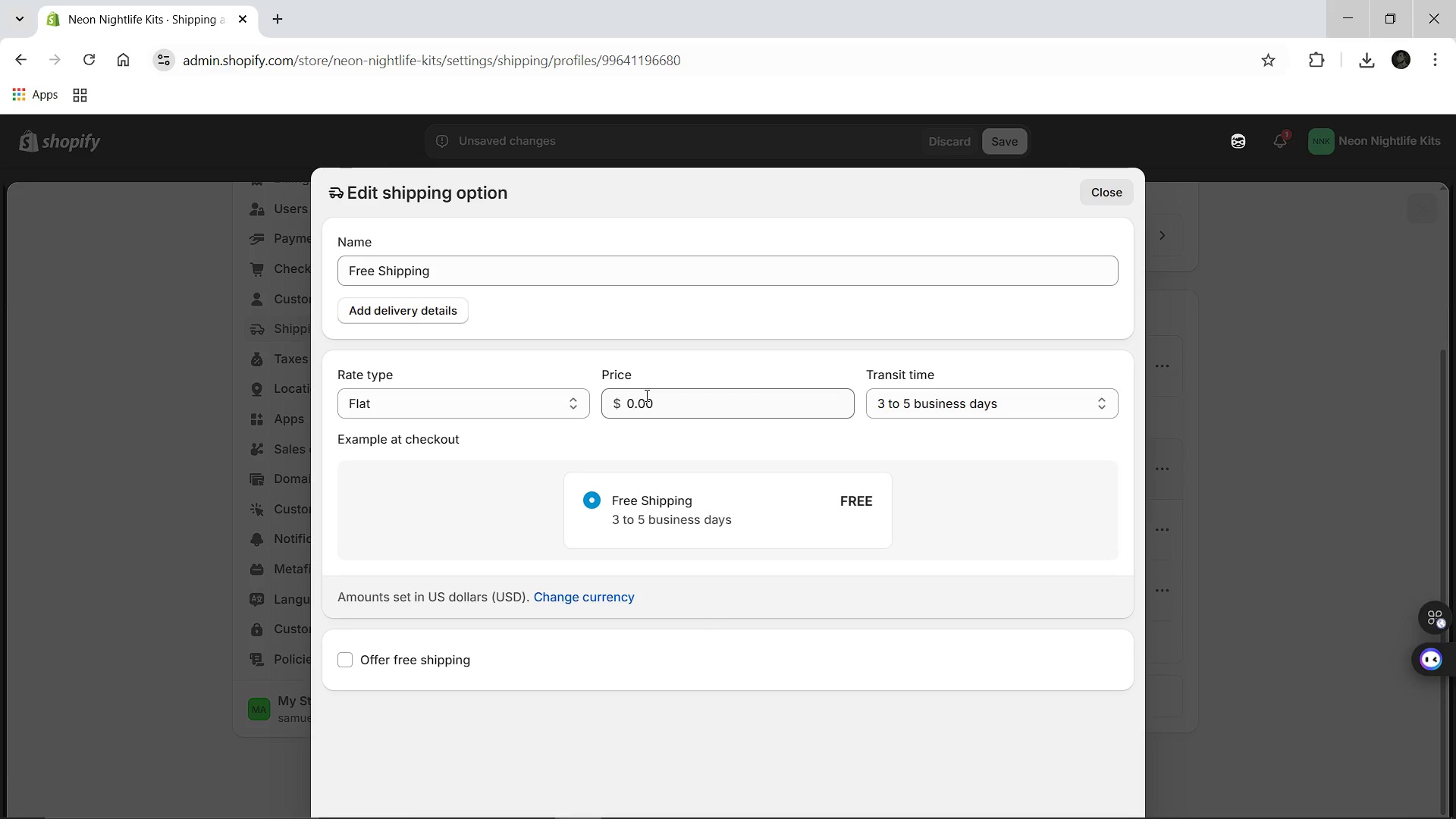 
left_click([645, 395])
 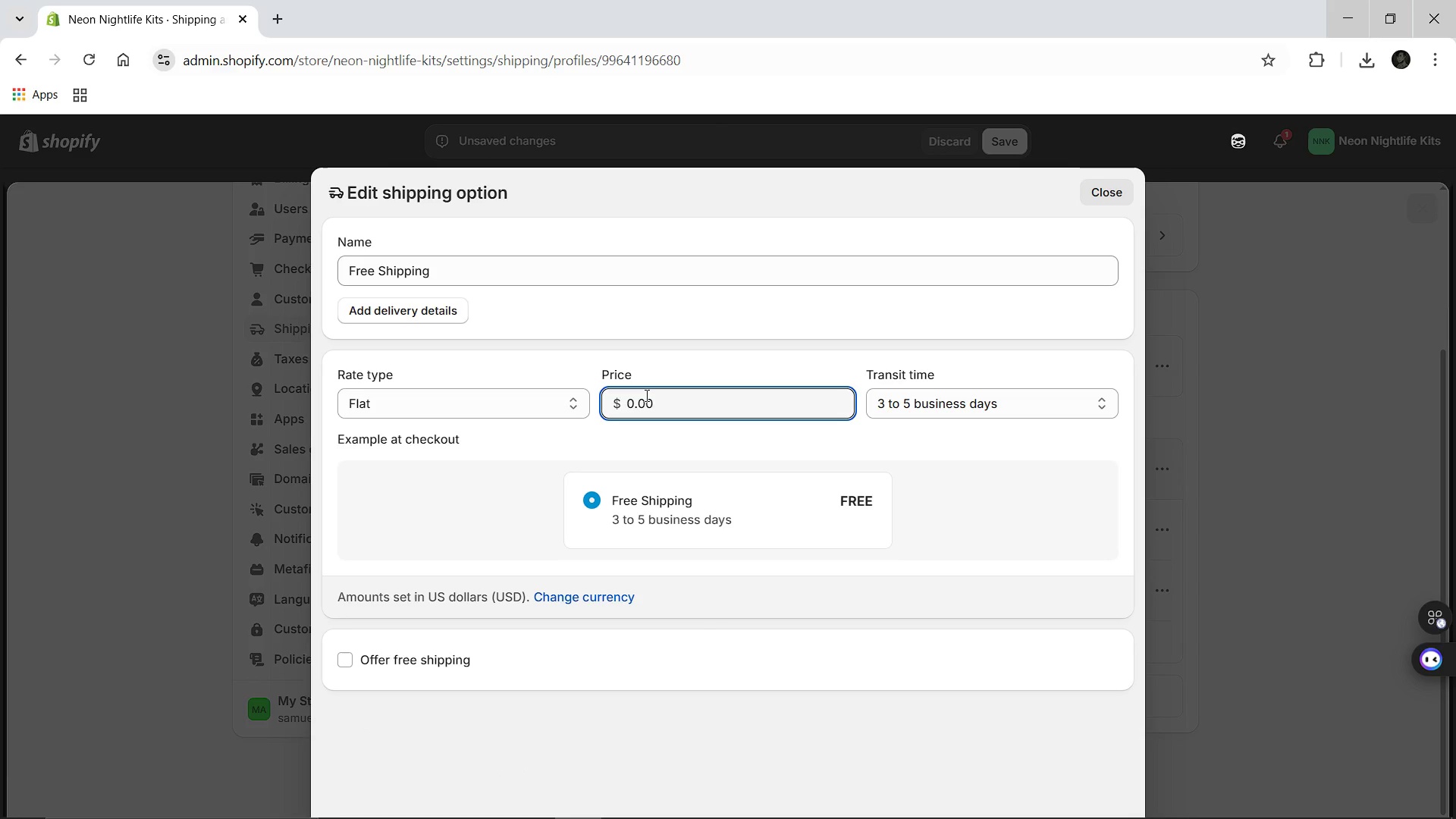 
type(11)
 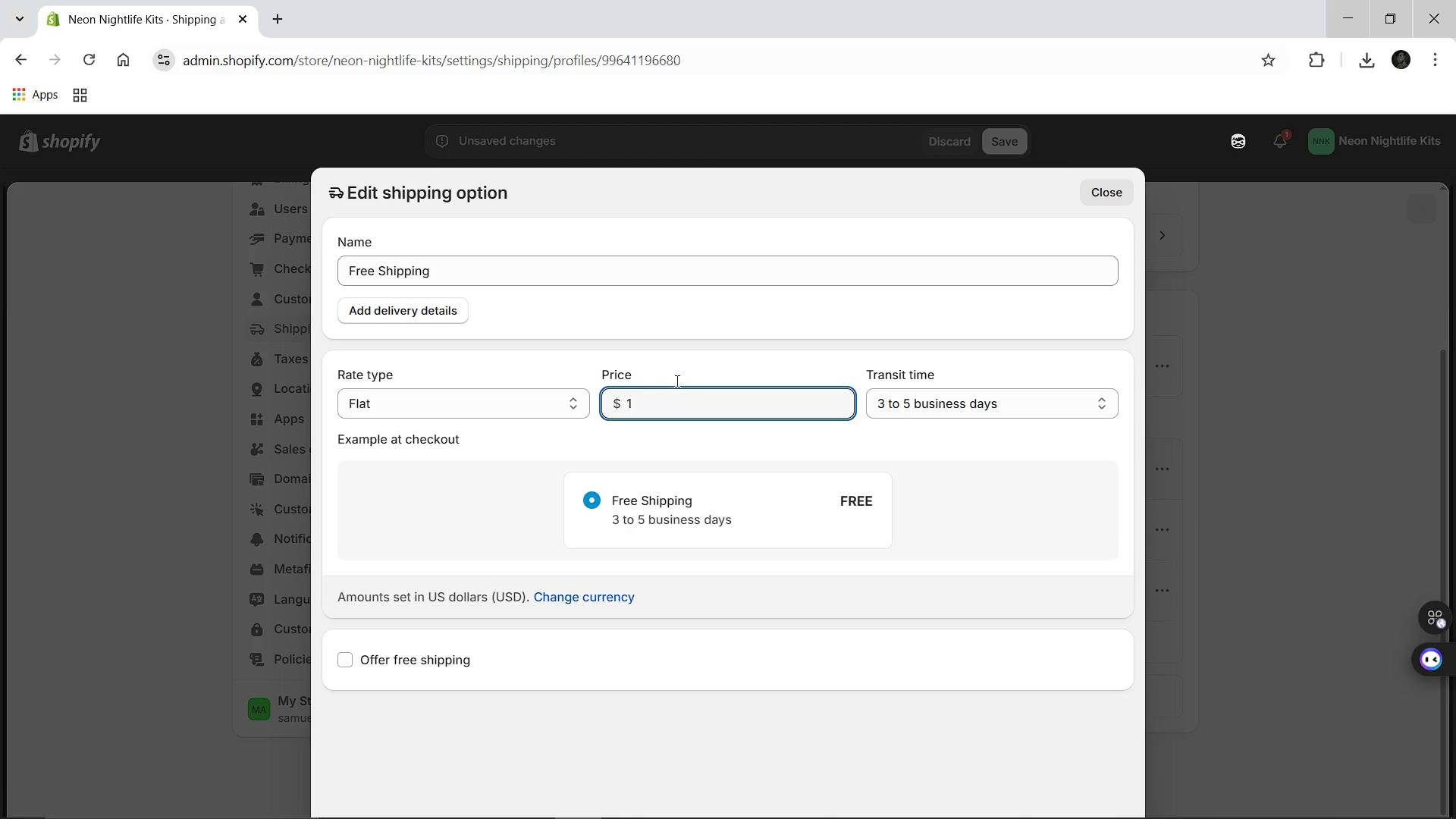 
hold_key(key=ArrowRight, duration=0.42)
 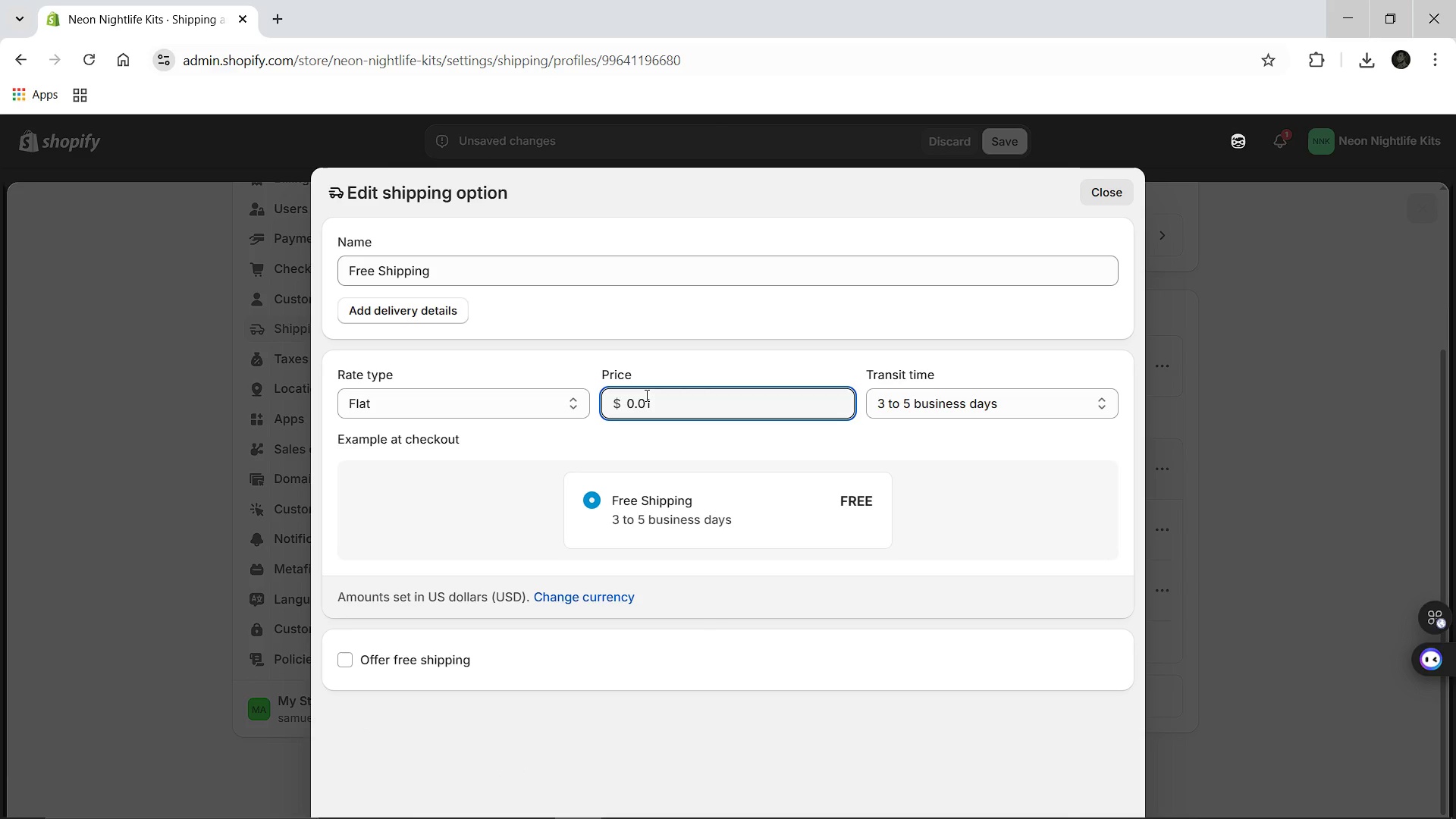 
hold_key(key=Backspace, duration=0.78)
 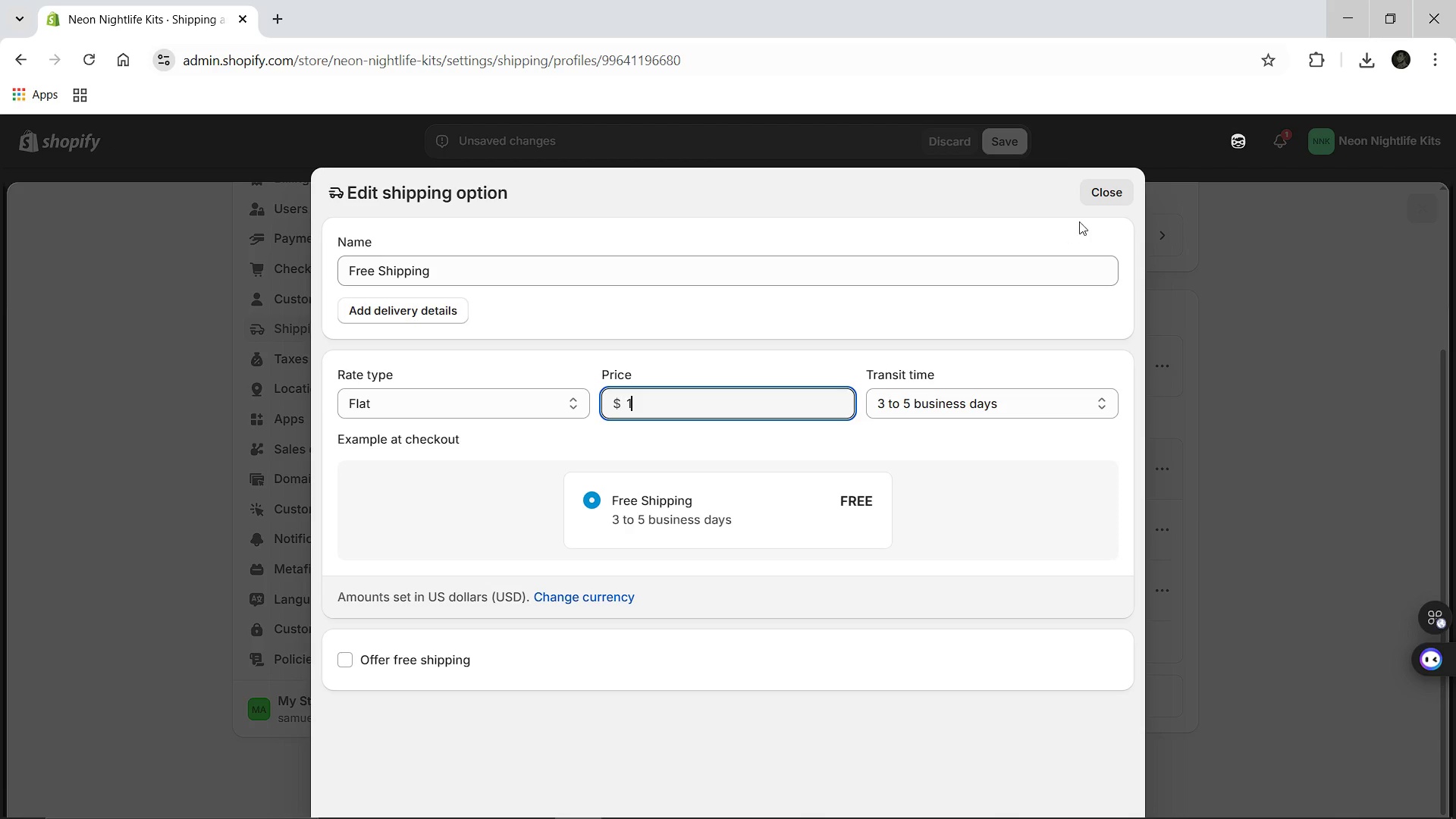 
left_click([1110, 192])
 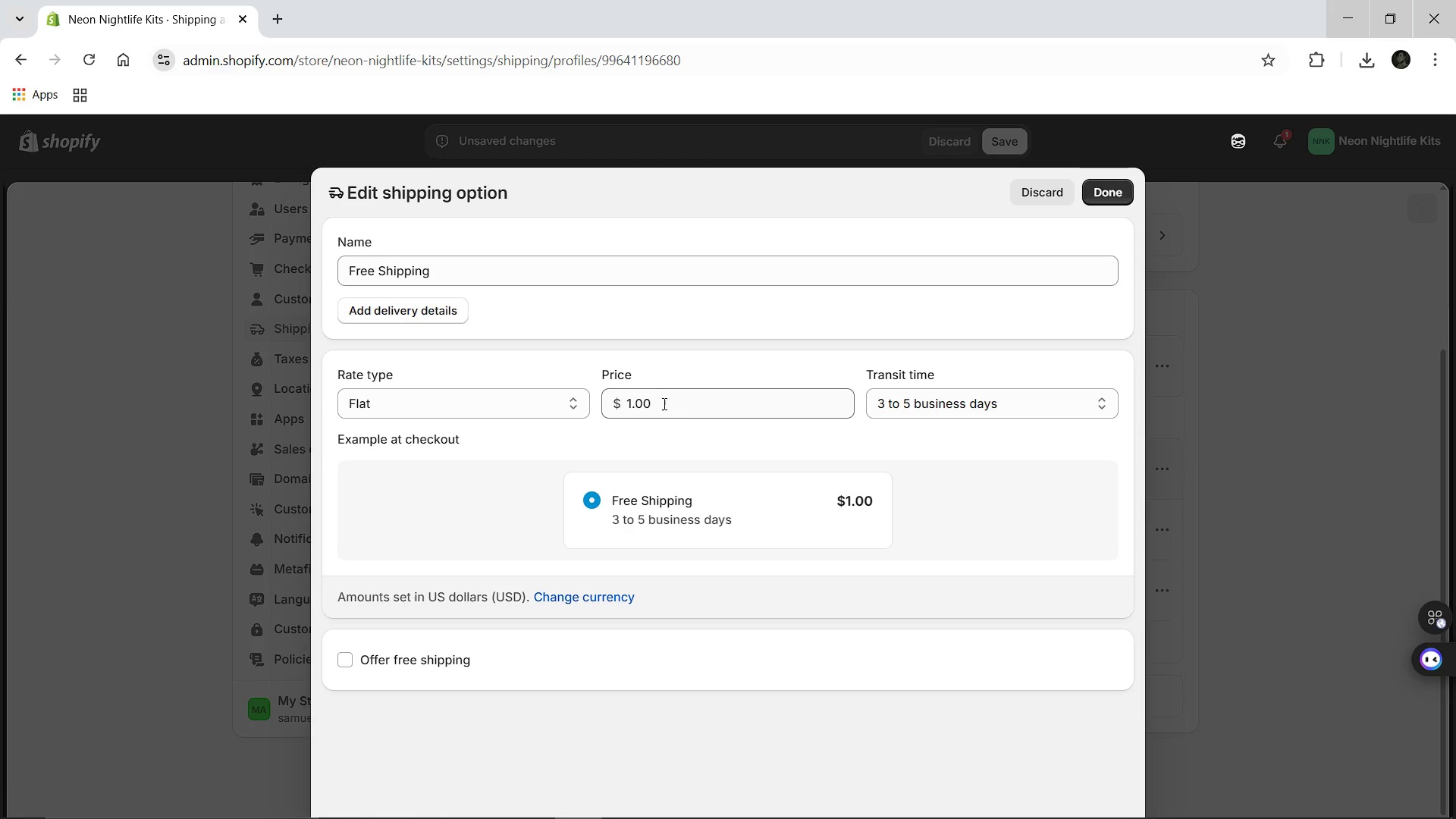 
left_click([694, 409])
 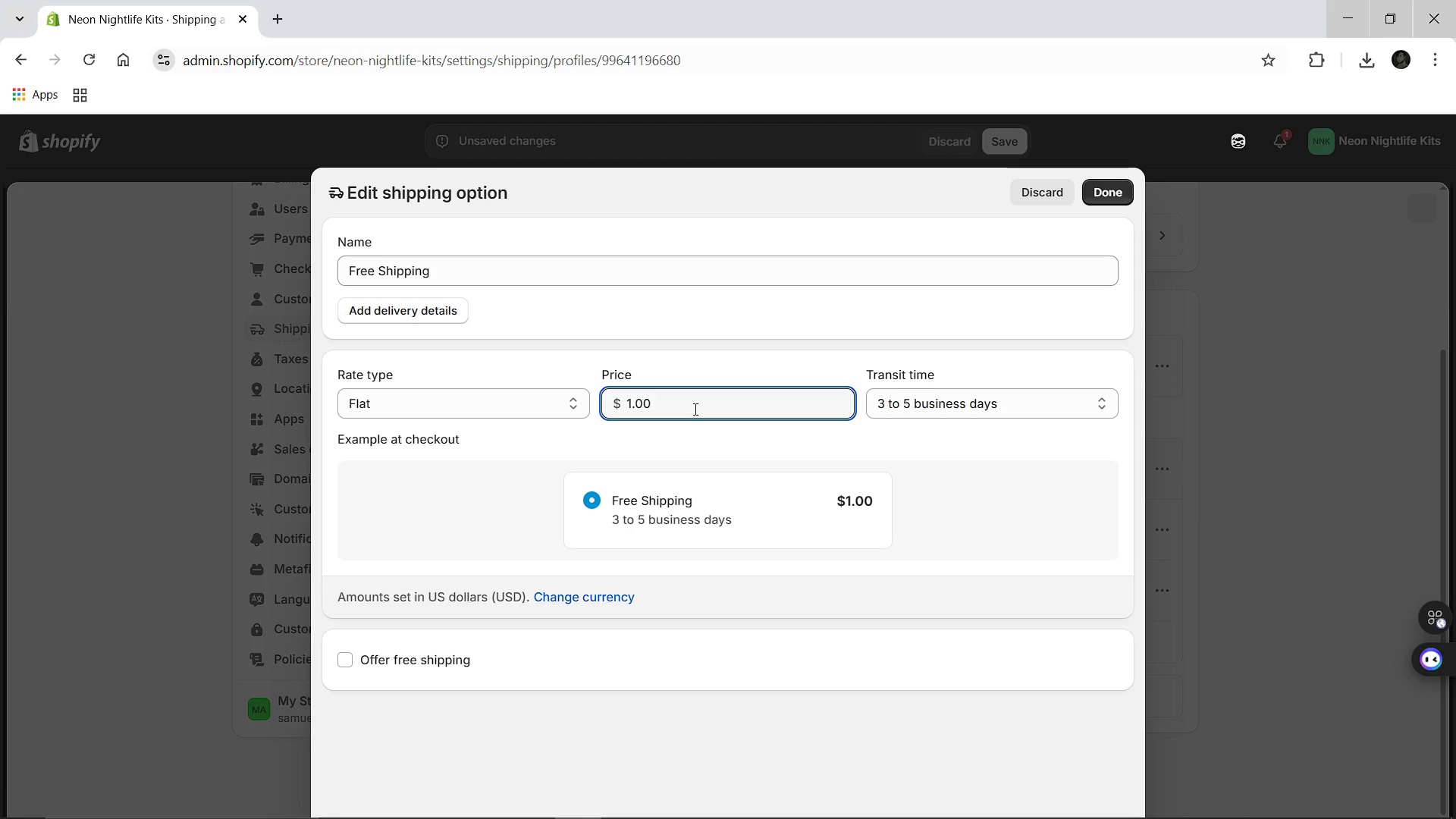 
hold_key(key=Backspace, duration=1.08)
 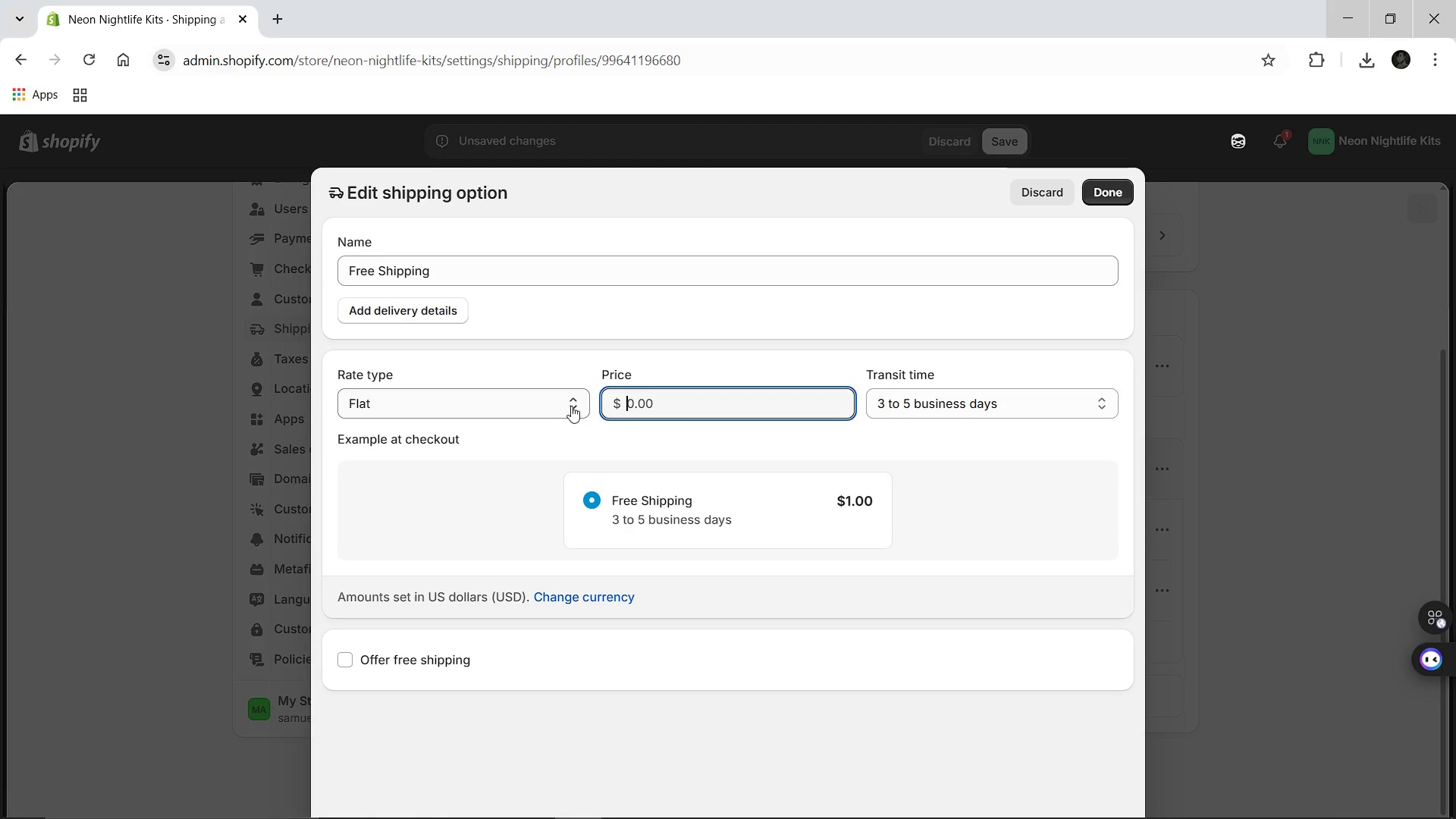 
left_click([571, 406])
 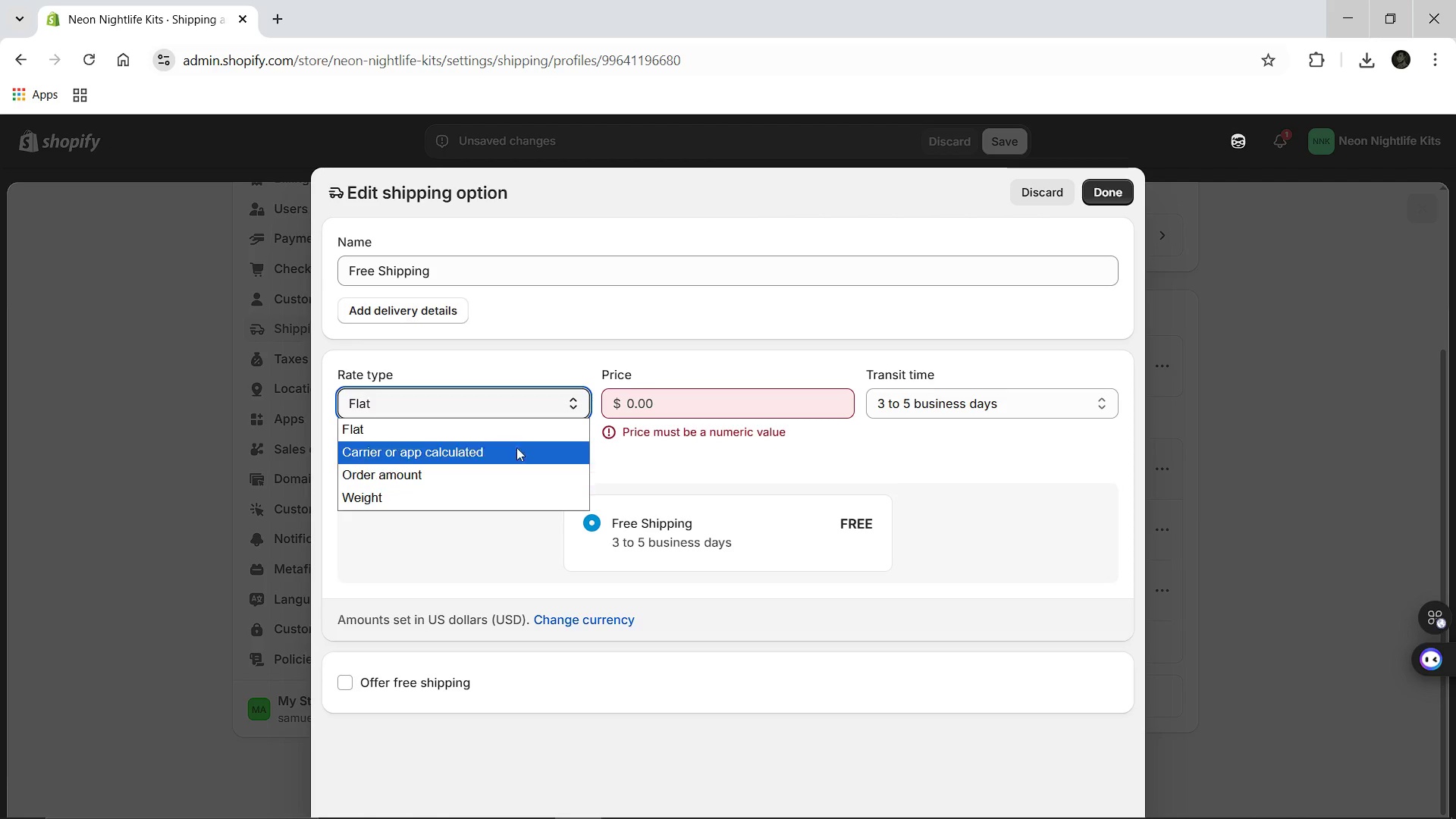 
left_click([519, 418])
 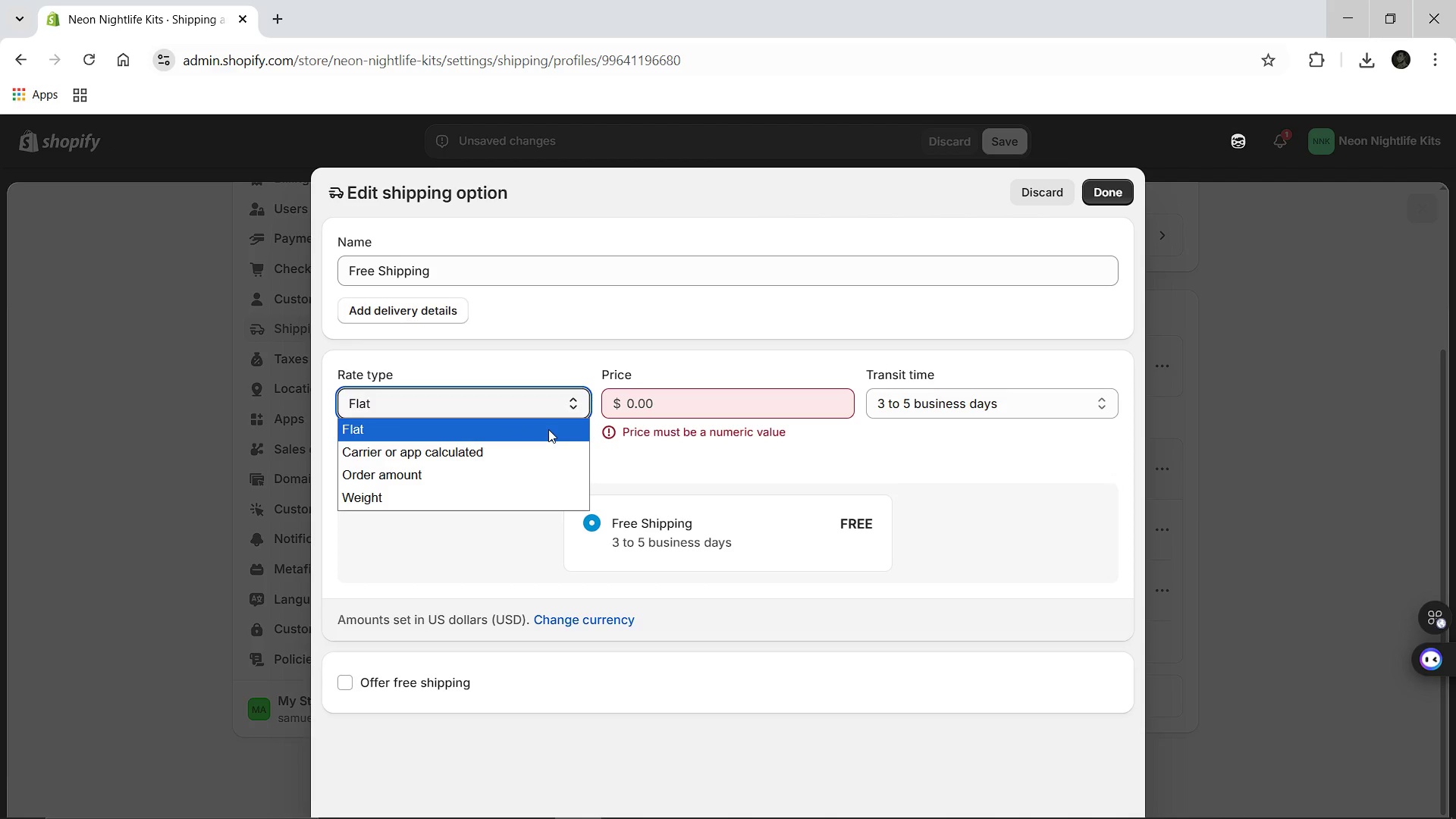 
left_click([548, 429])
 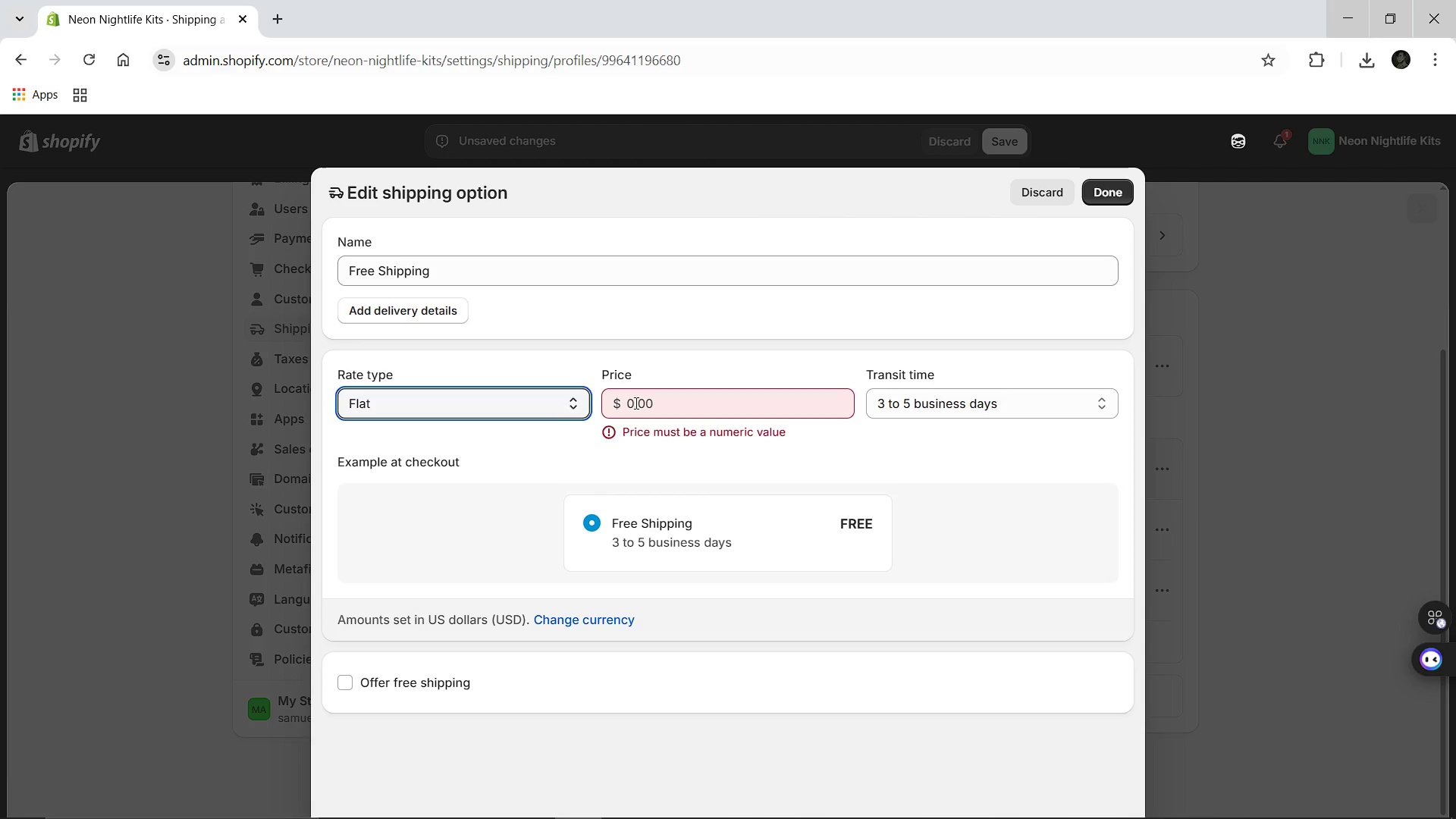 
left_click([635, 403])
 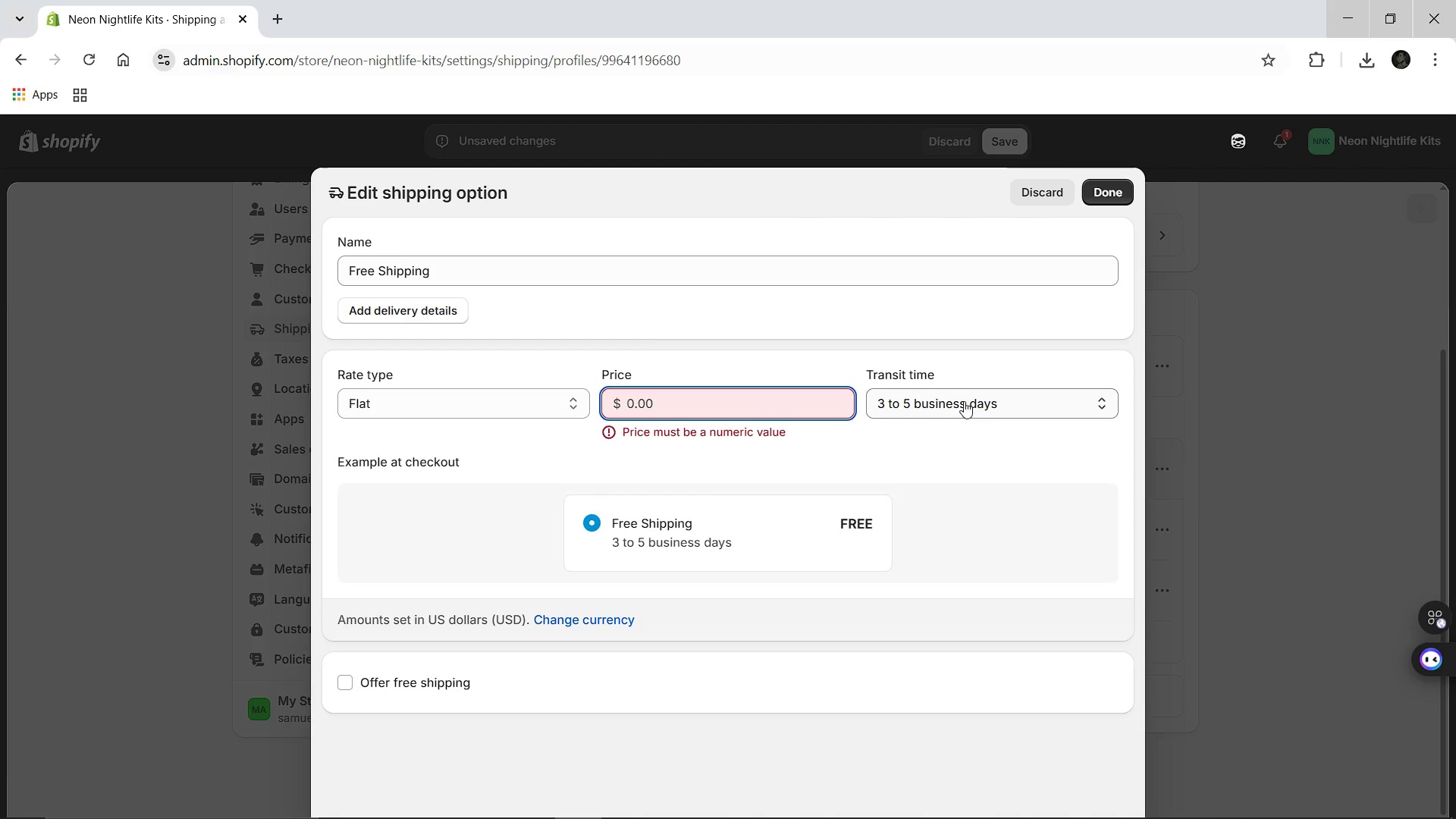 
wait(6.73)
 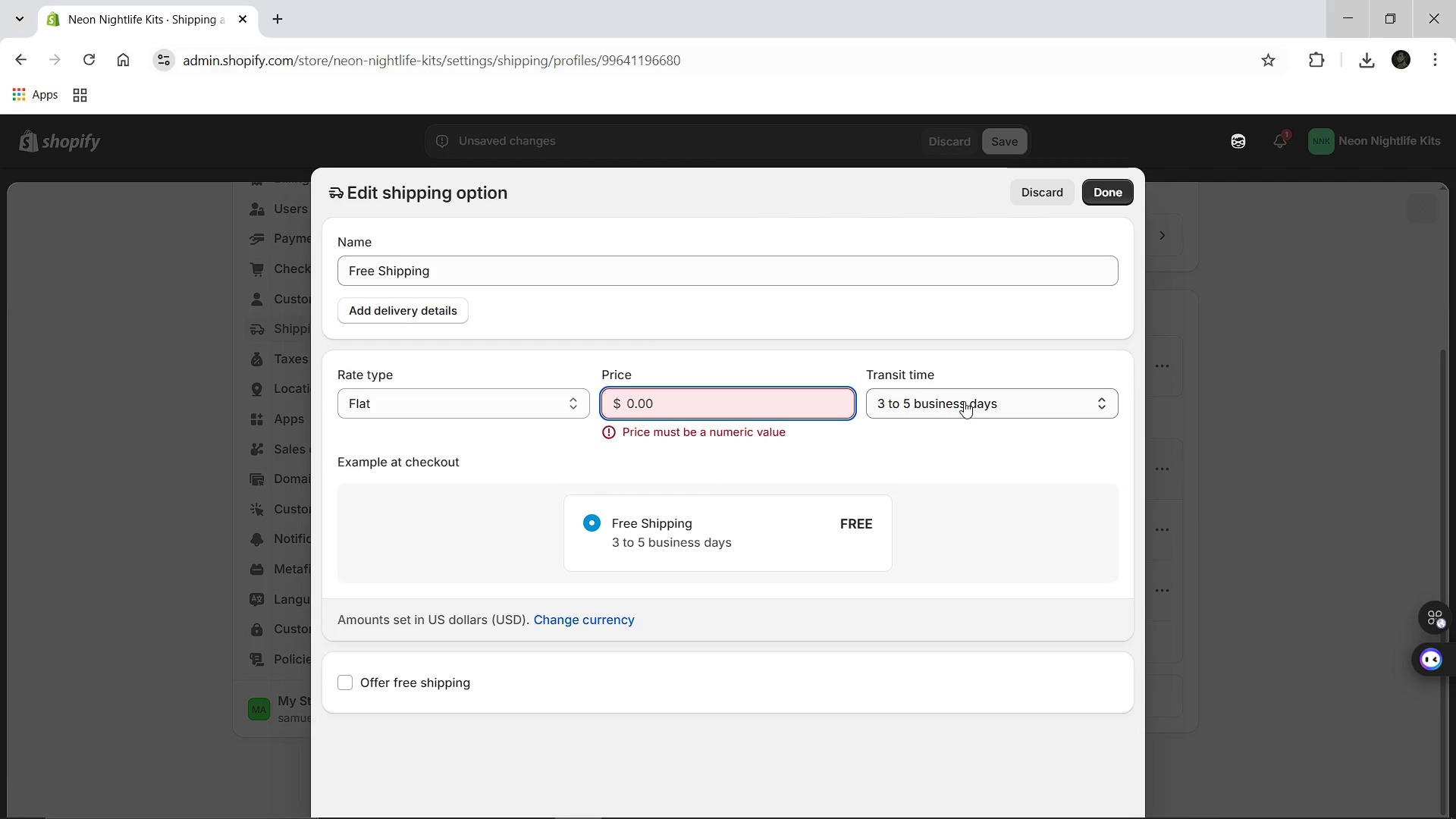 
left_click([555, 406])
 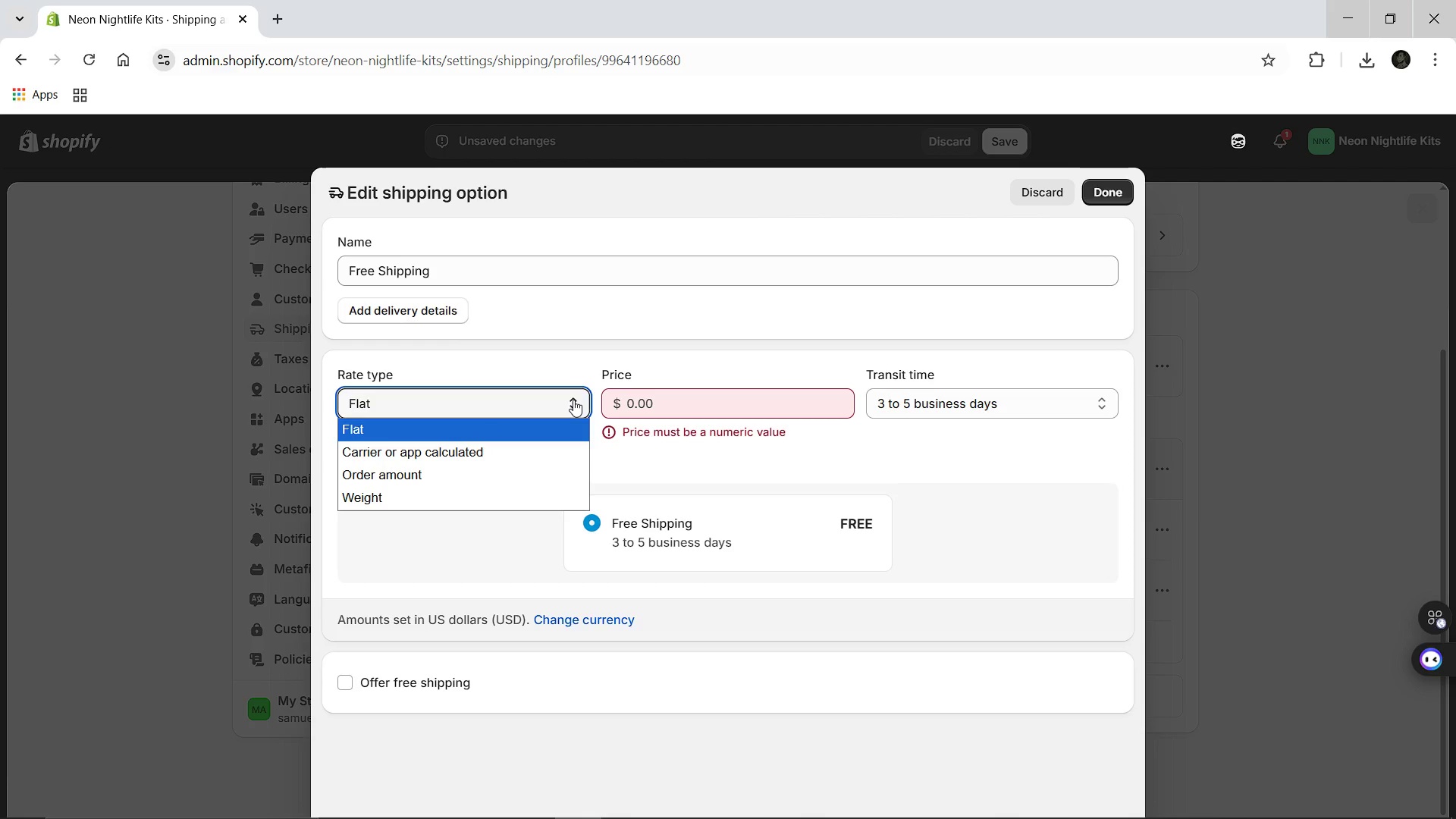 
left_click([573, 400])
 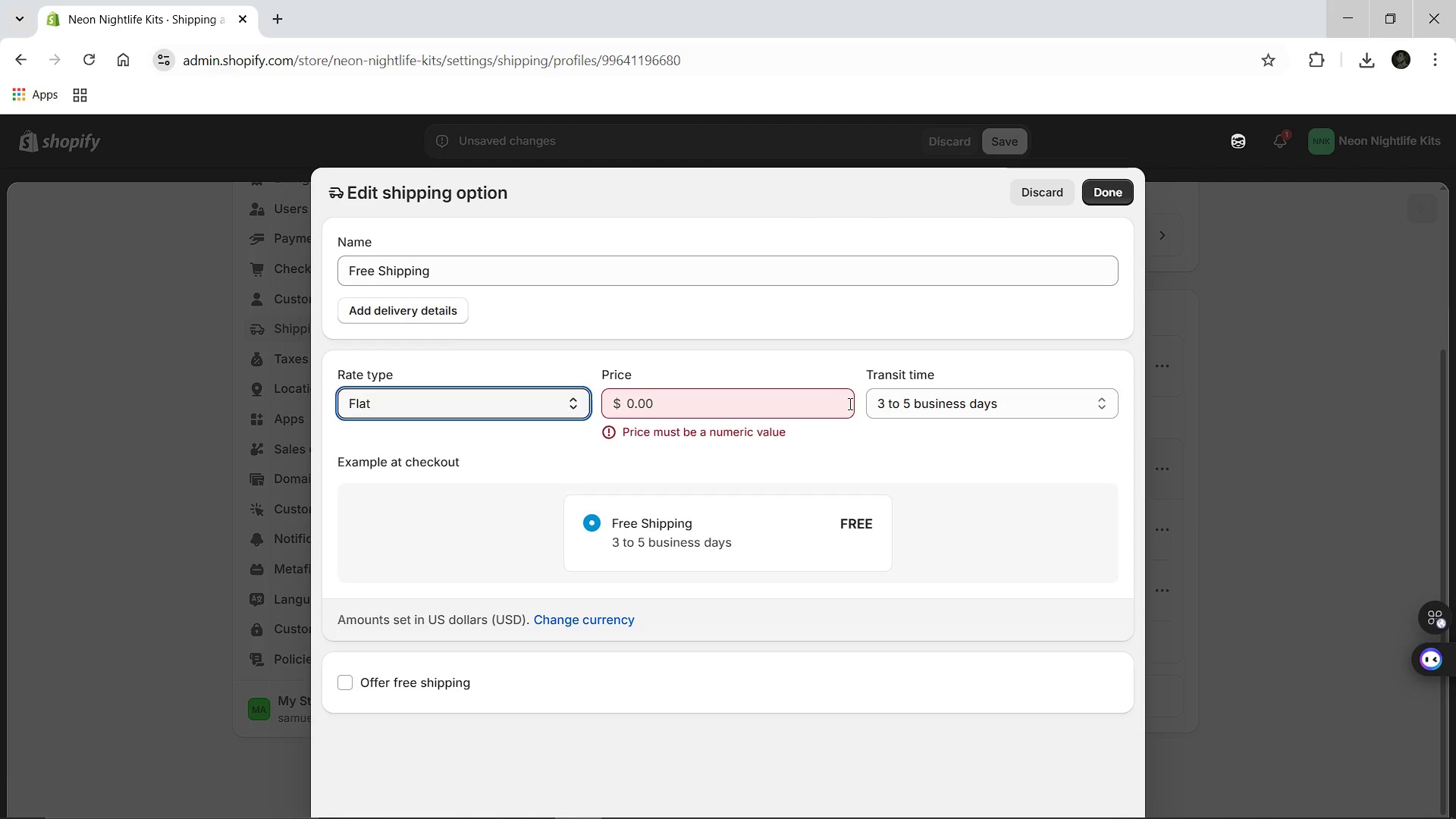 
wait(33.83)
 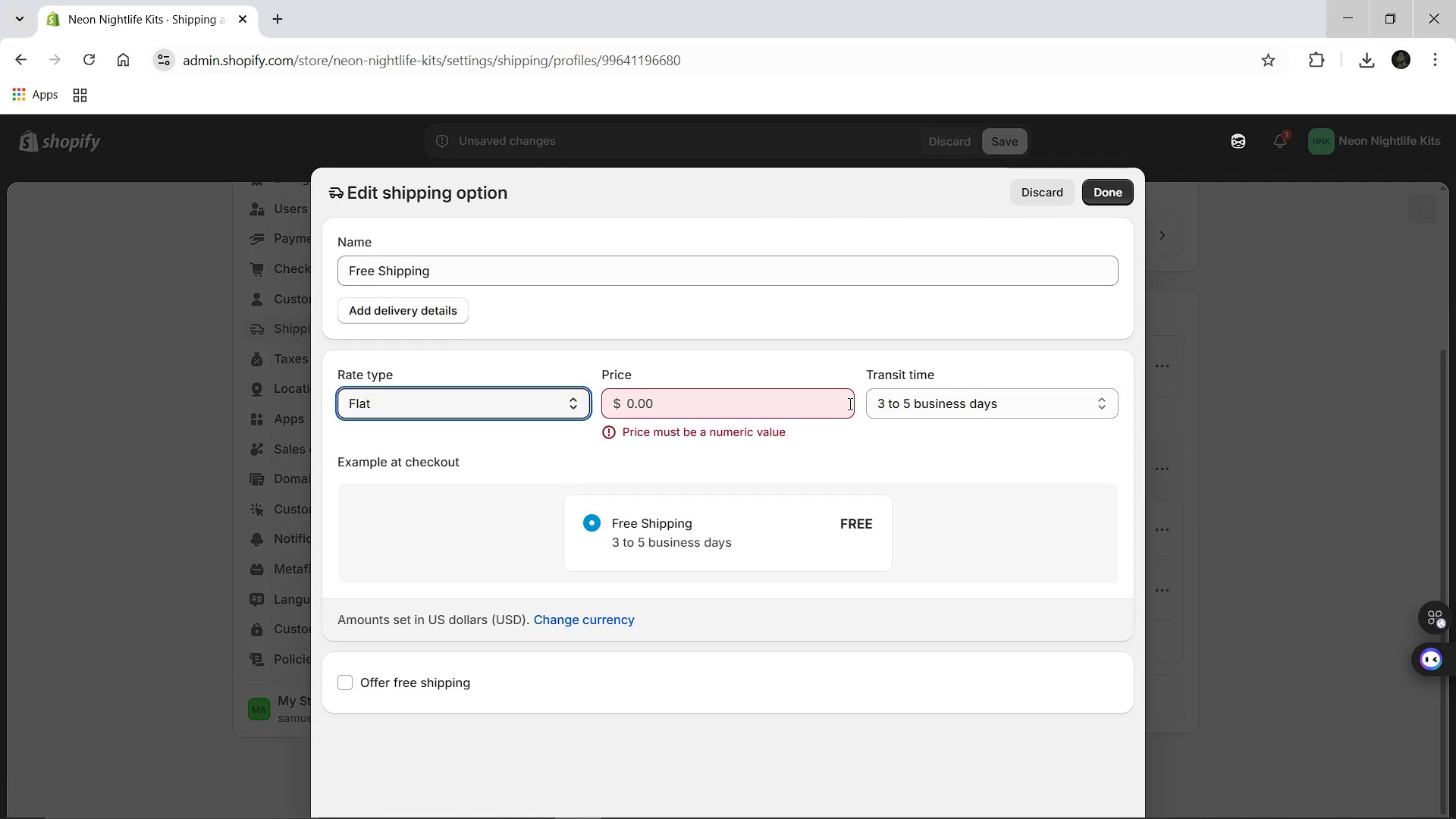 
left_click([883, 414])
 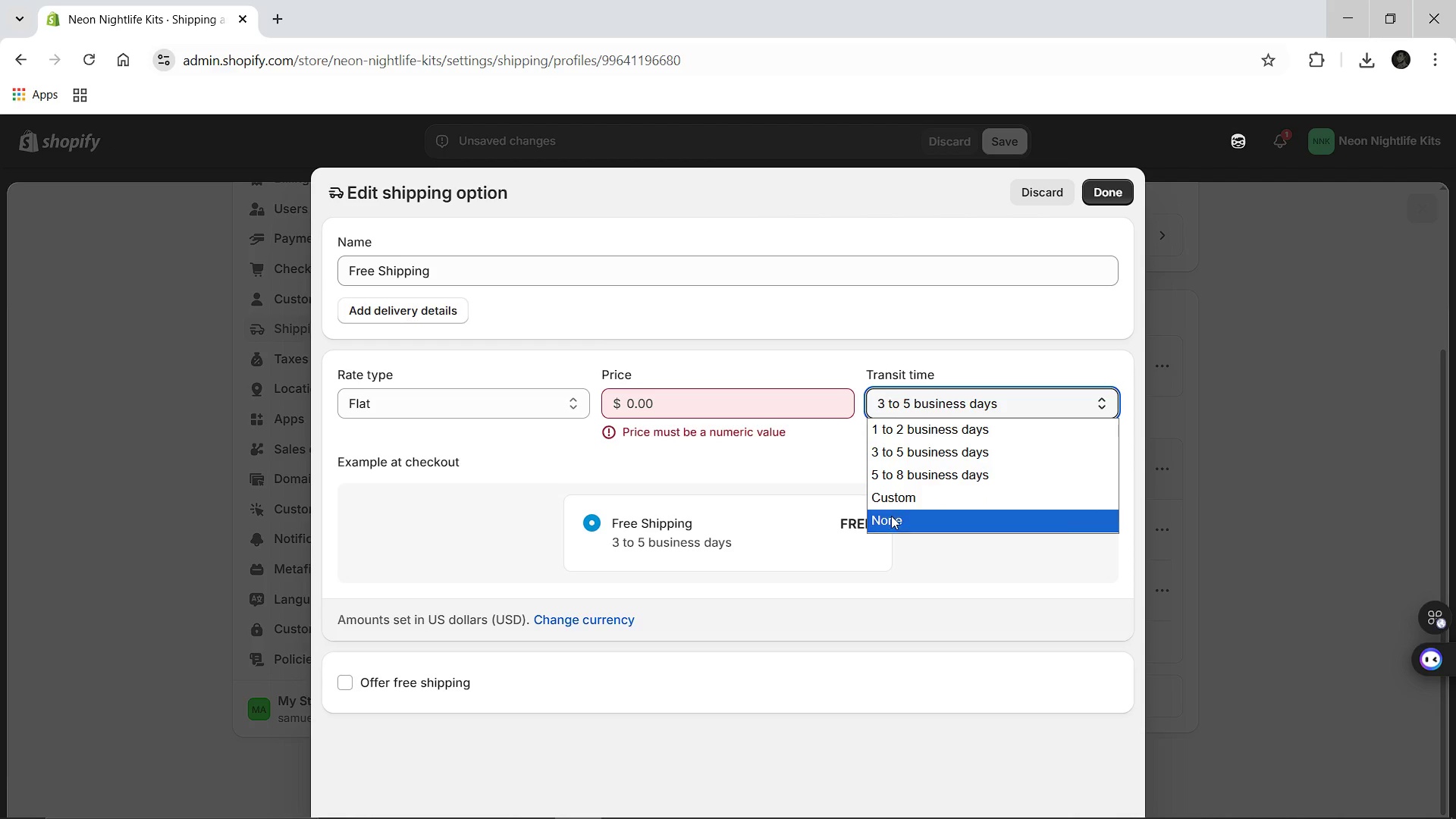 
left_click([891, 516])
 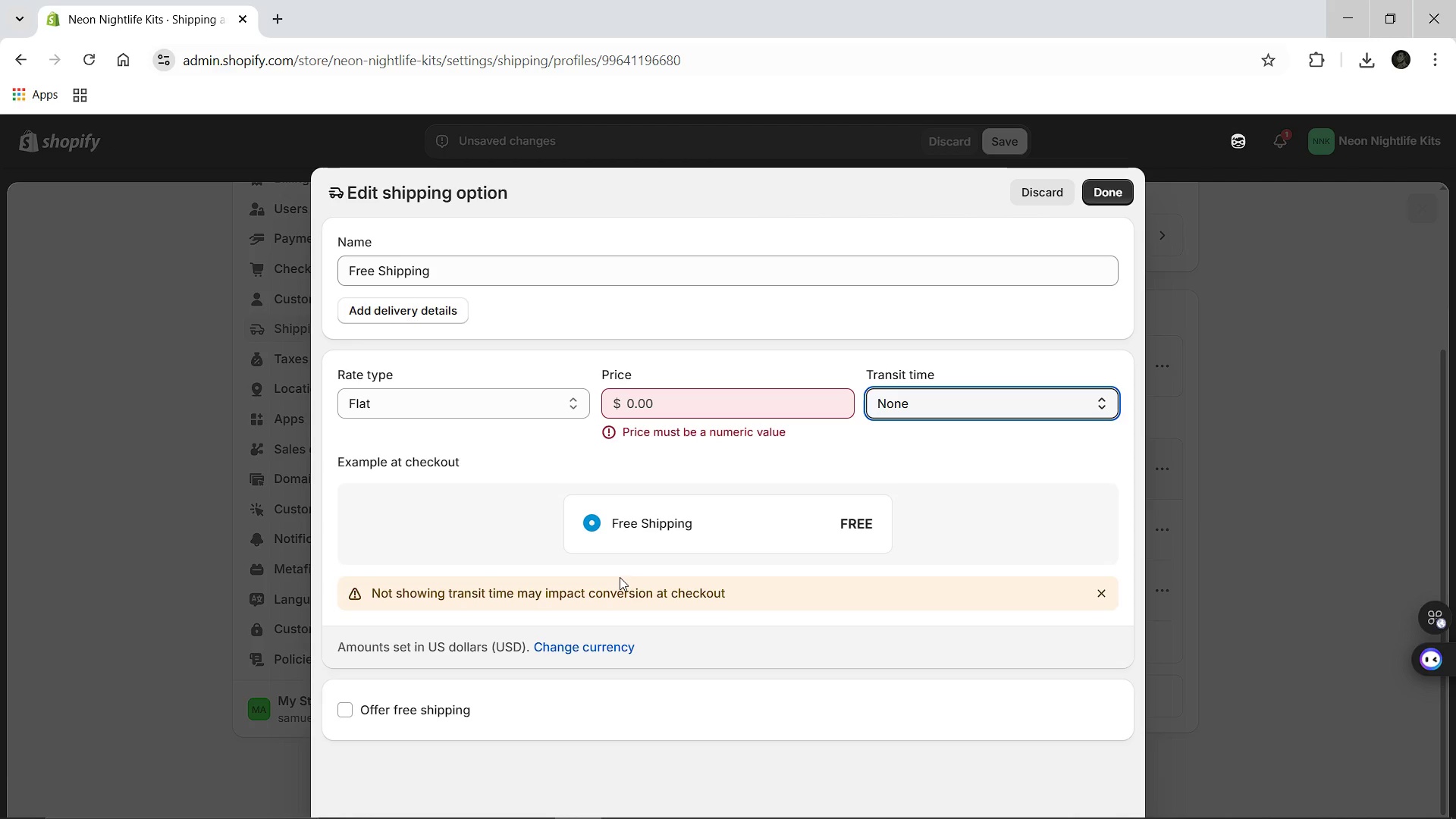 
wait(10.3)
 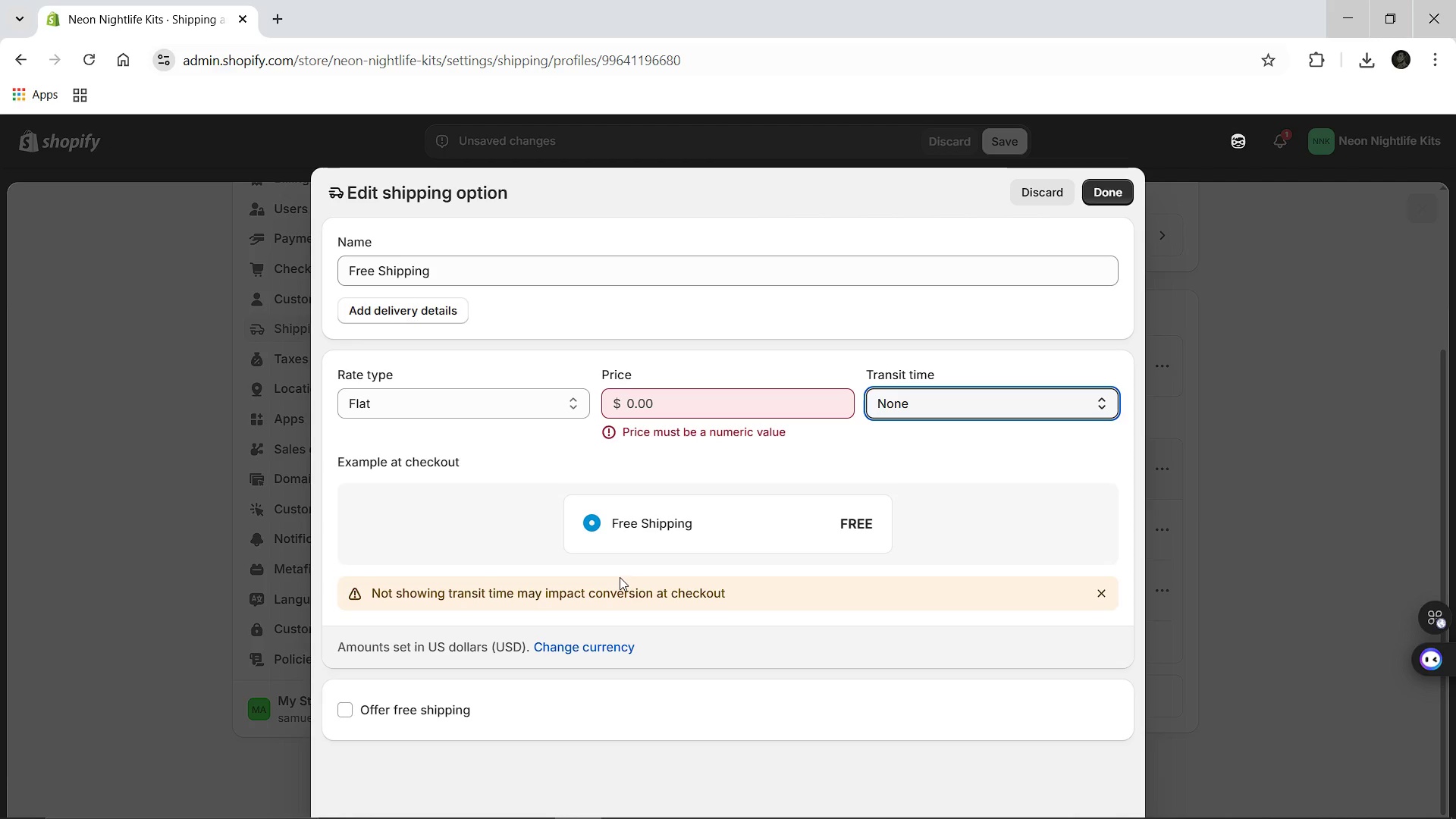 
left_click([344, 709])
 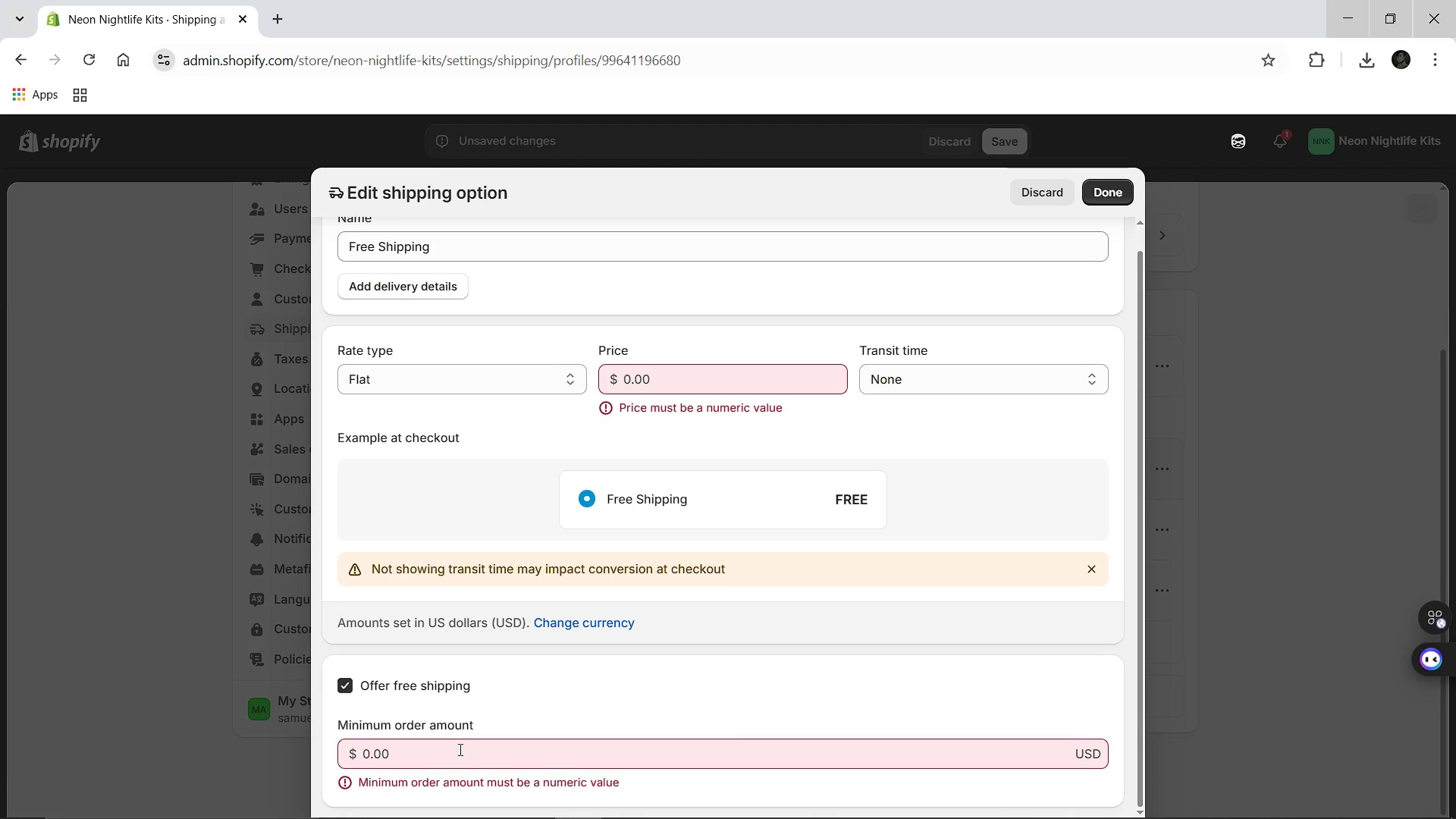 
wait(6.28)
 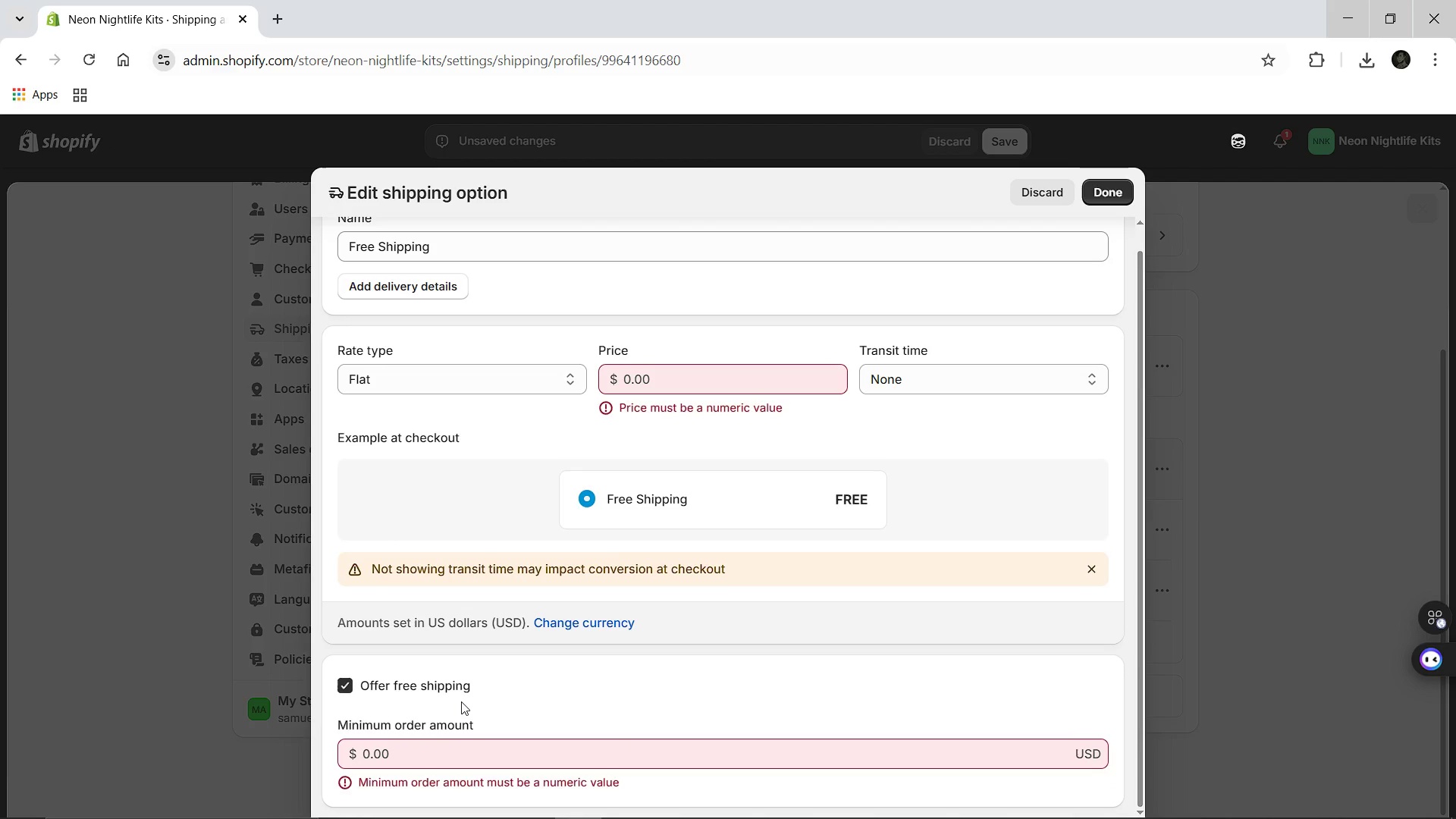 
left_click([693, 384])
 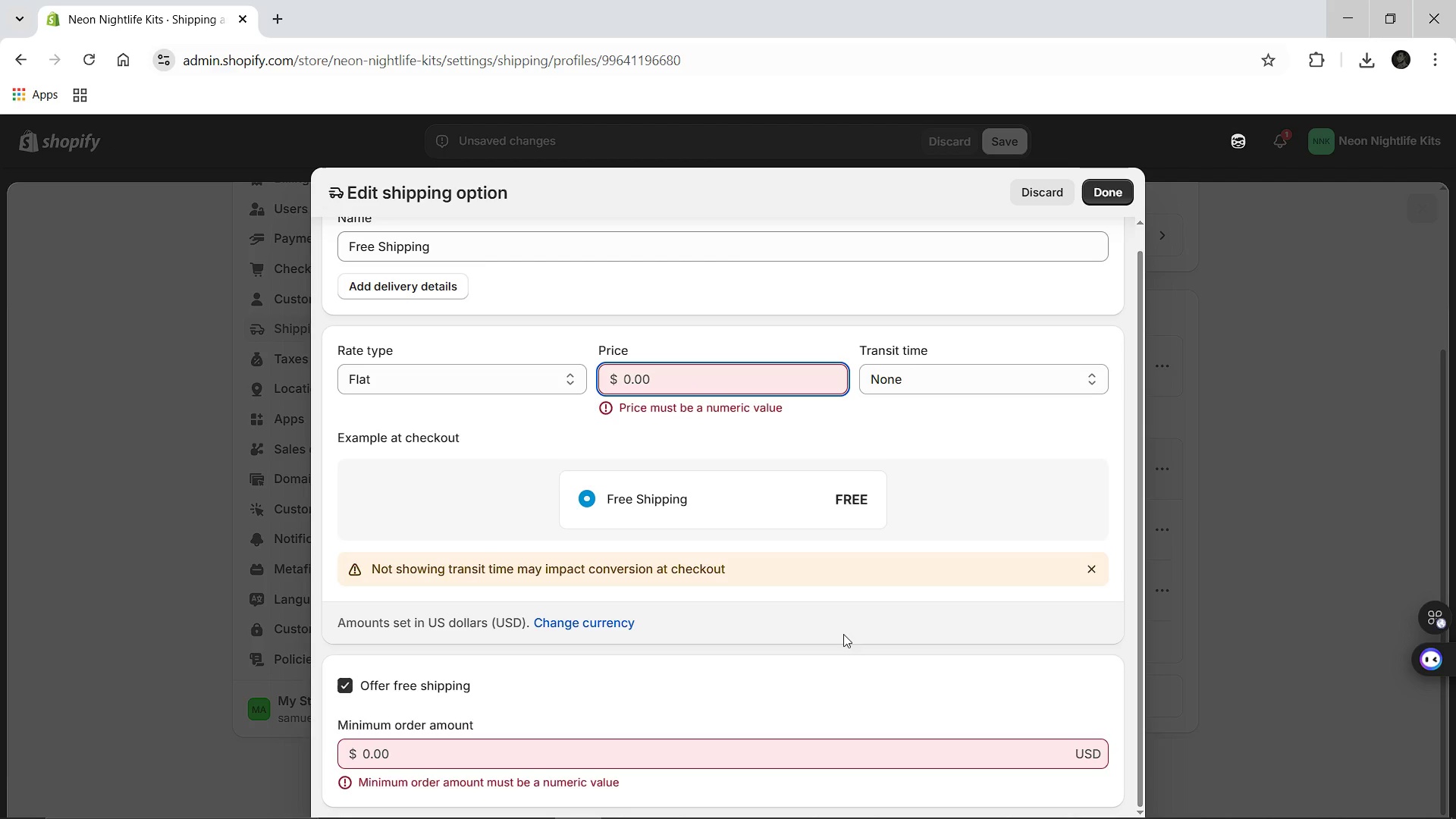 
left_click([883, 672])
 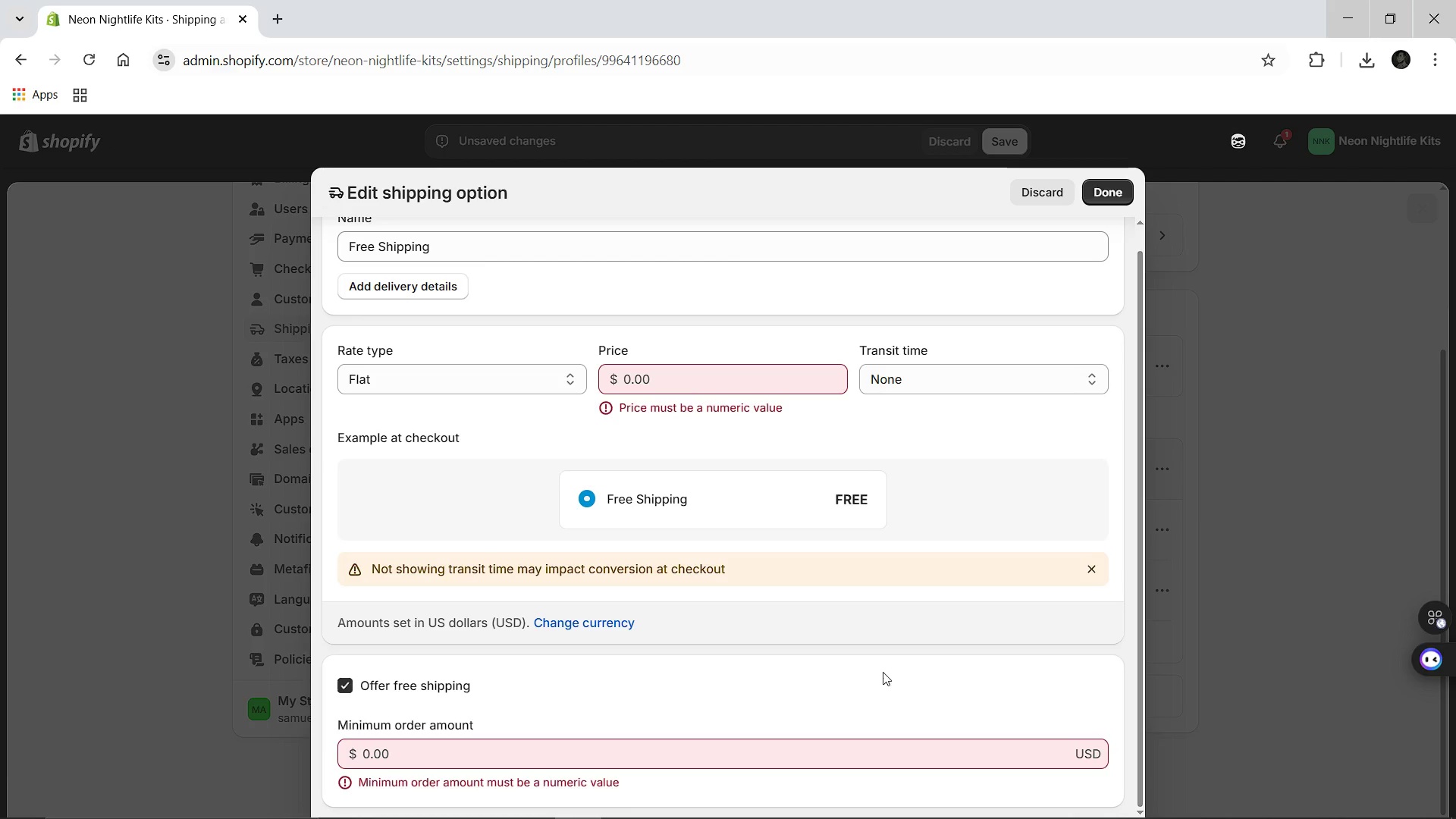 
wait(16.53)
 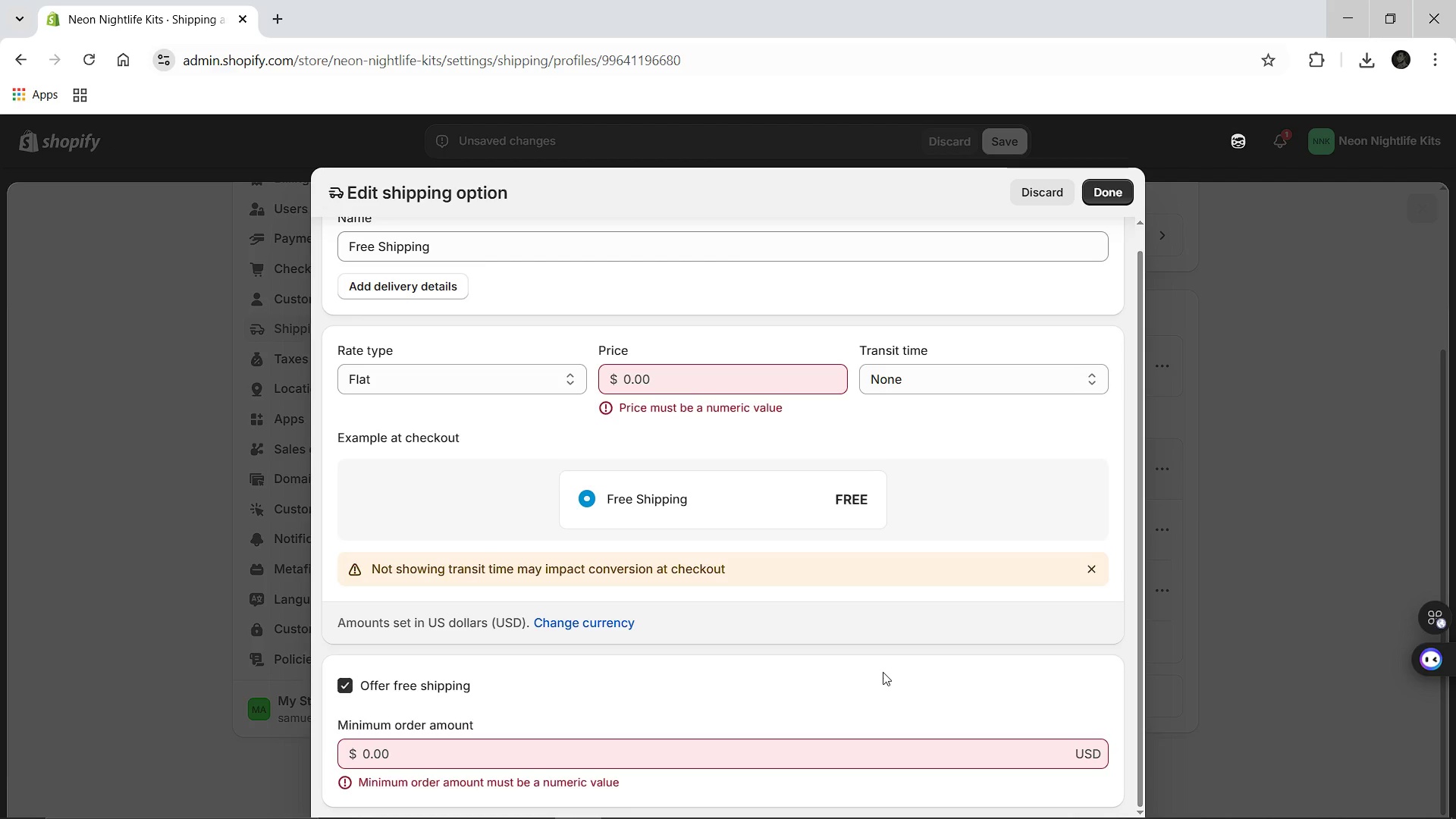 
left_click([738, 801])